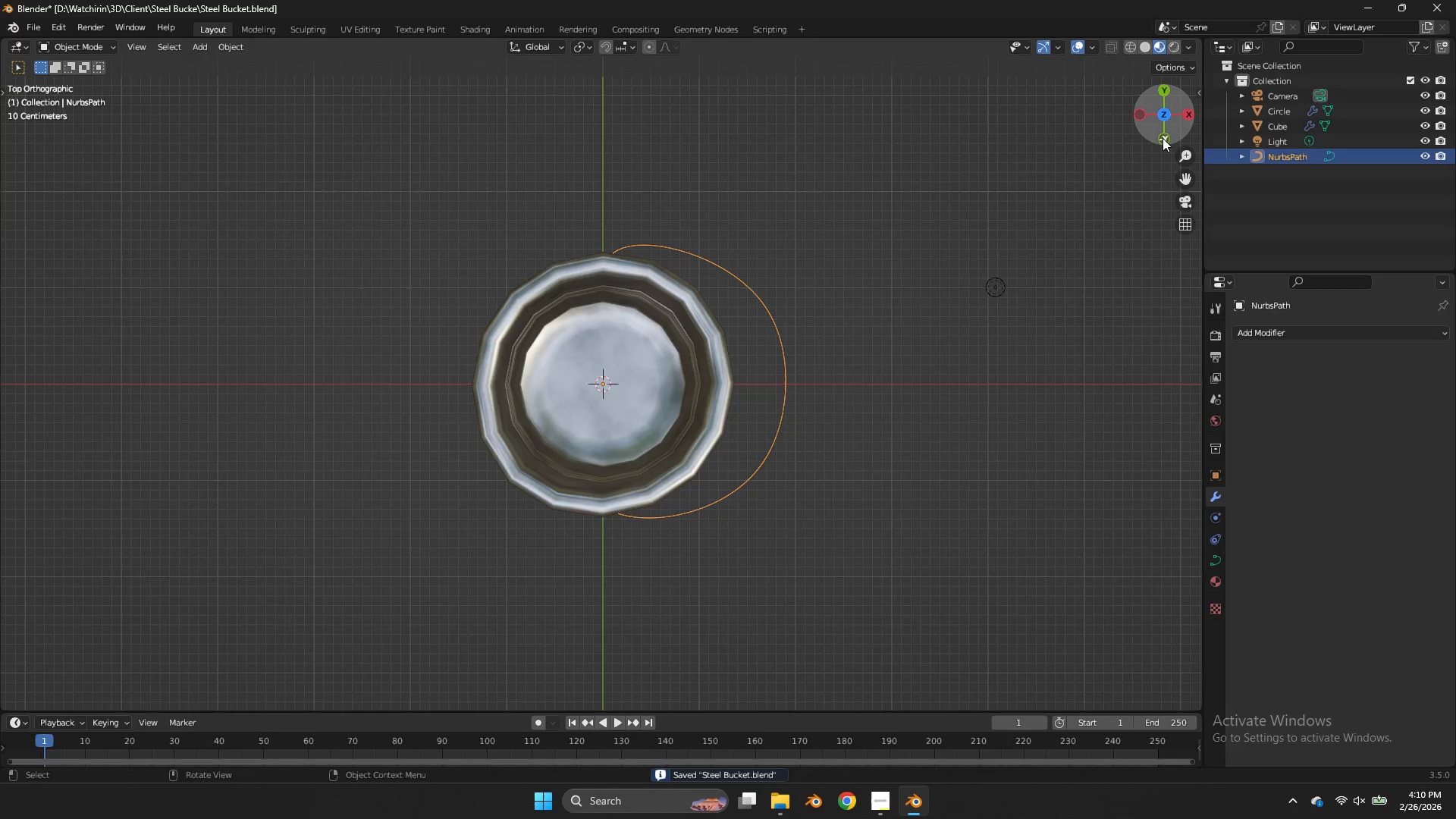 
left_click([1163, 138])
 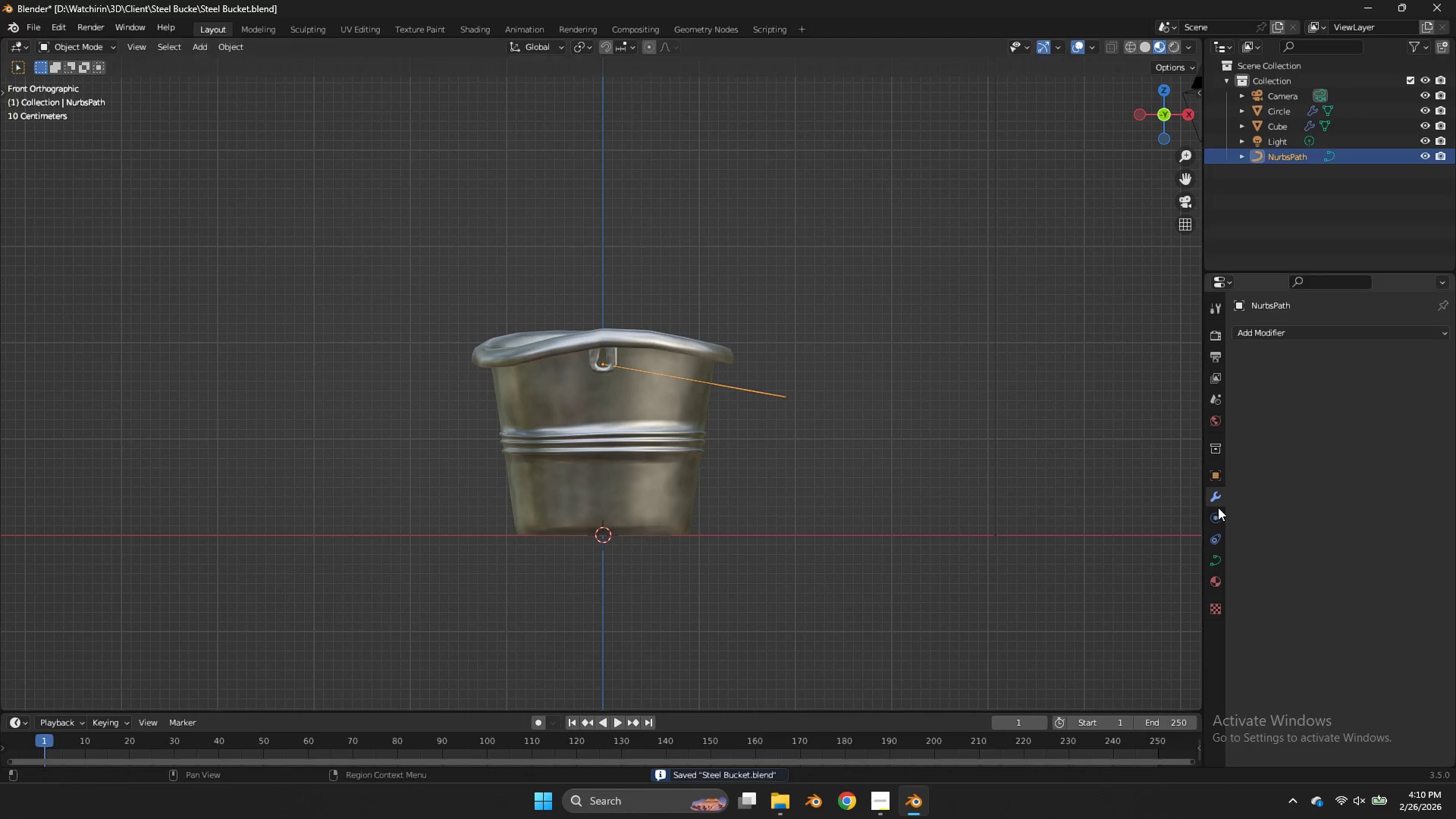 
left_click([1210, 564])
 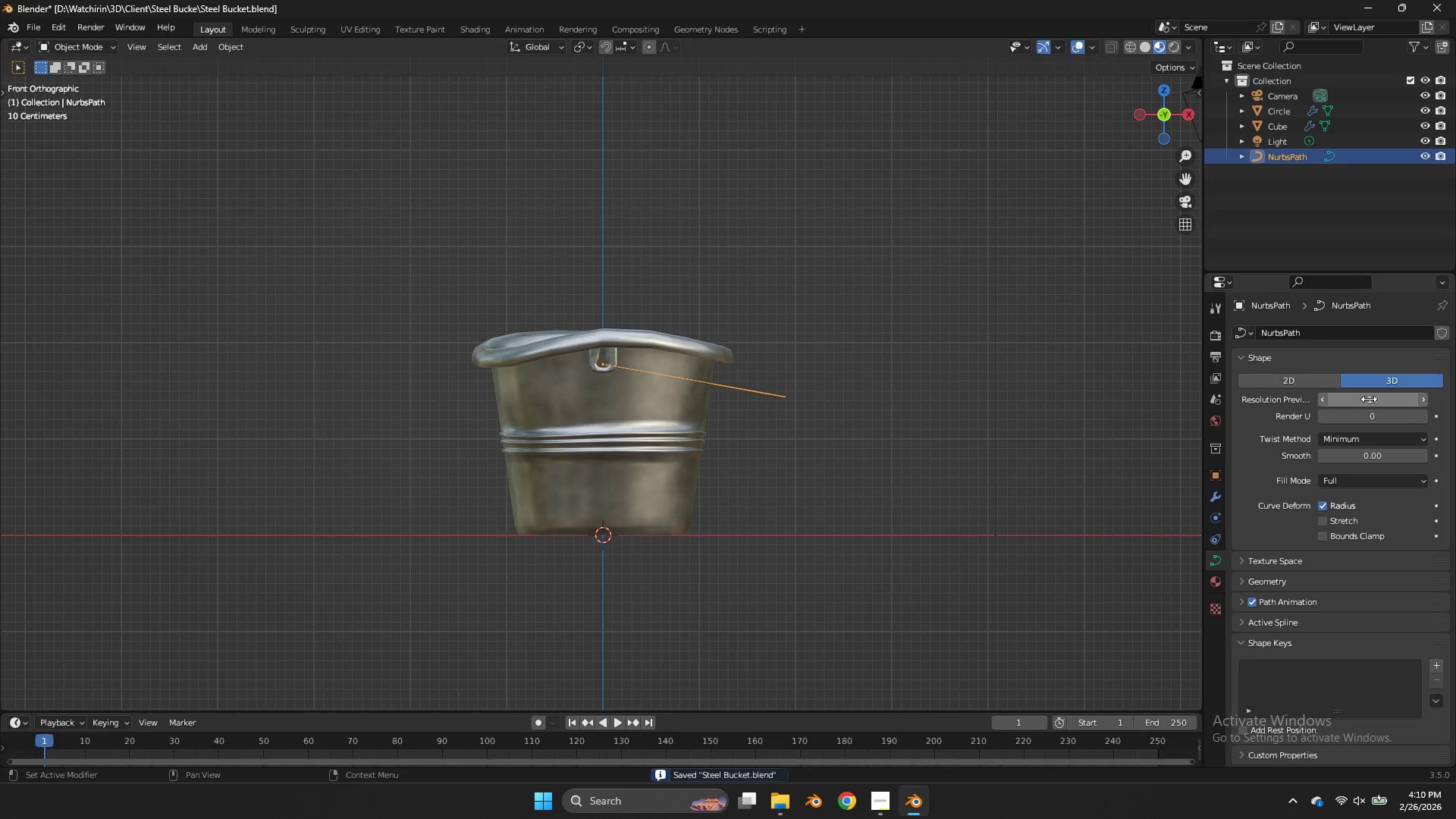 
left_click([1362, 413])
 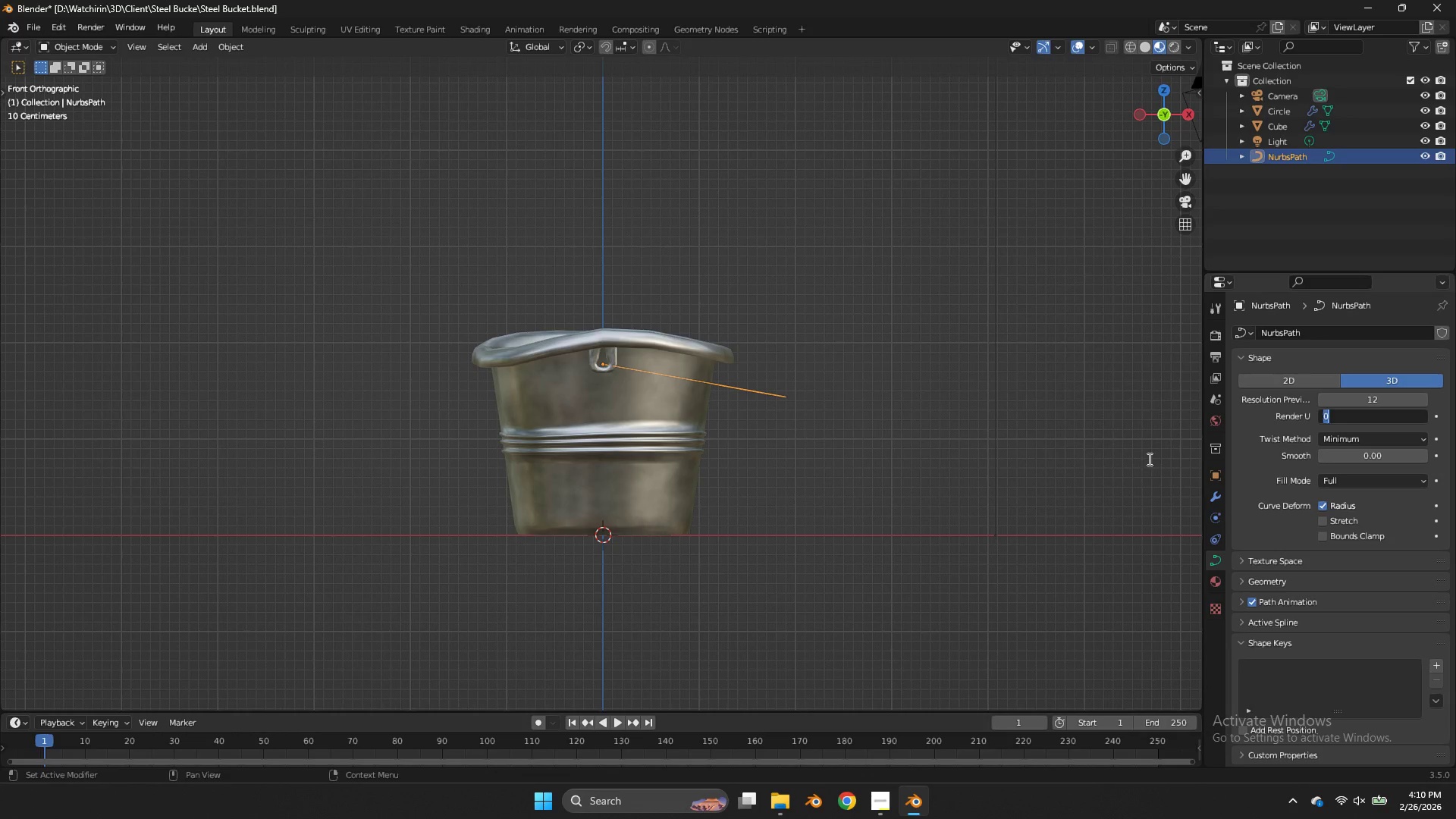 
left_click([1134, 456])
 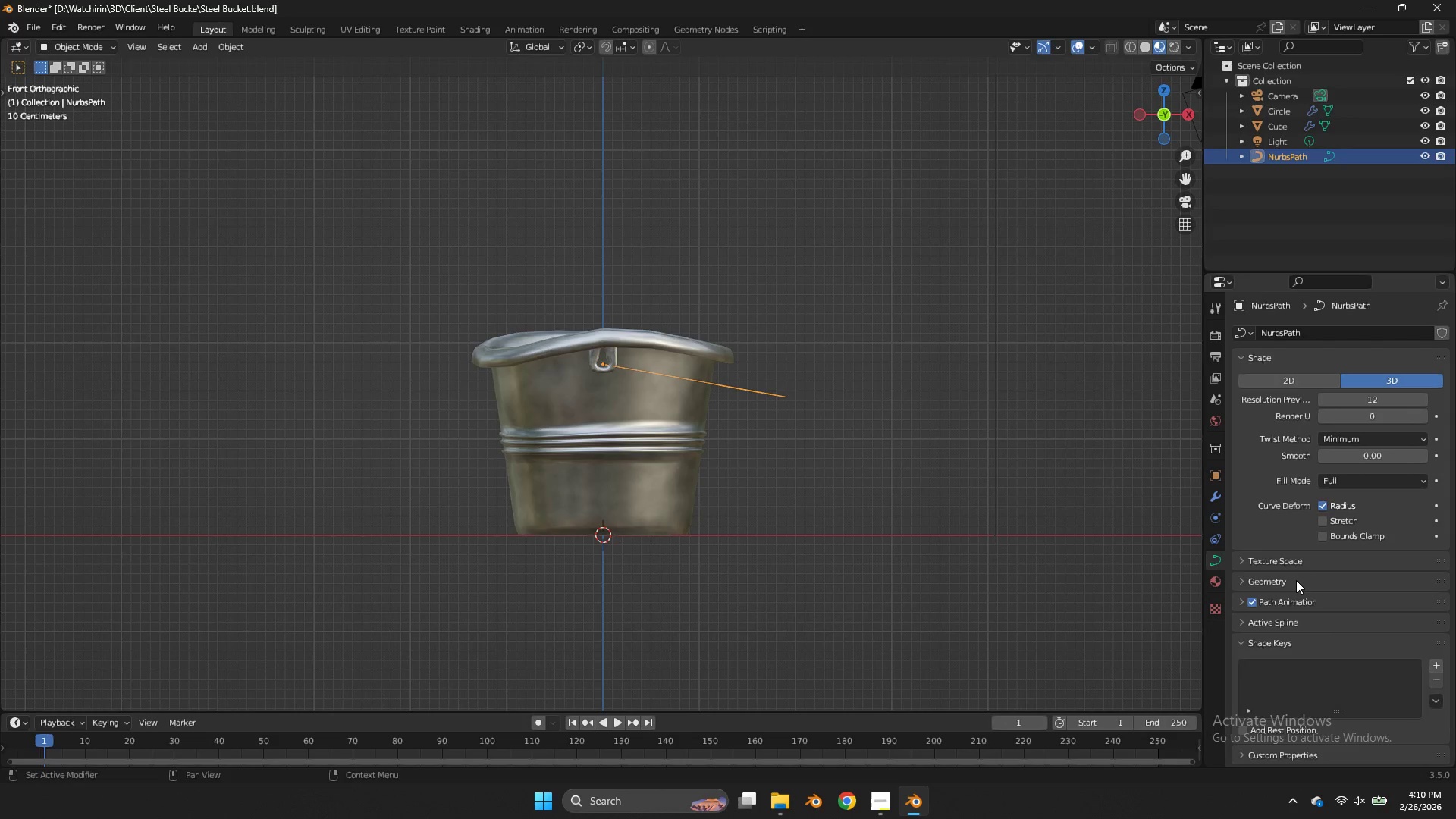 
left_click([1296, 580])
 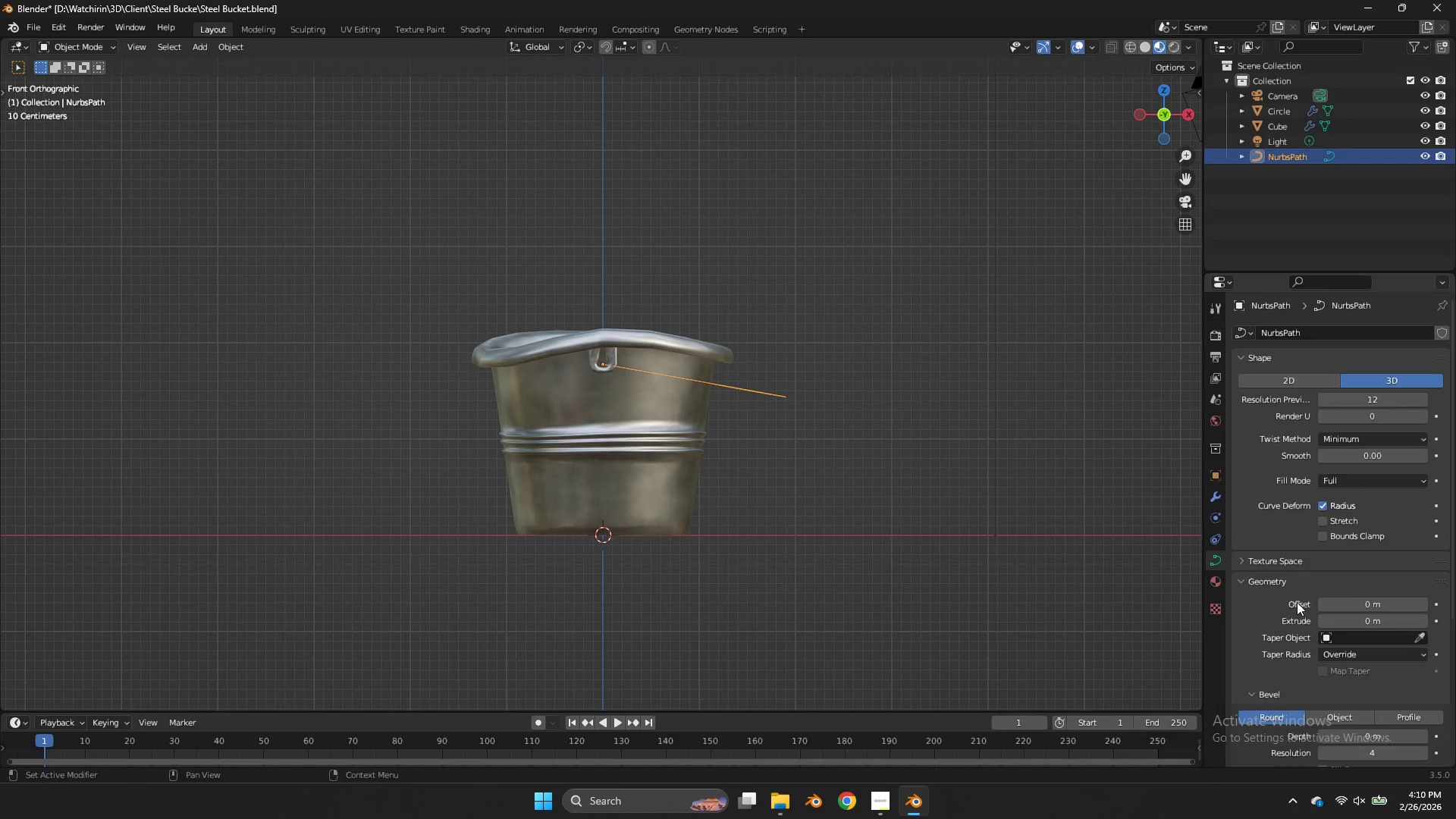 
scroll: coordinate [1298, 608], scroll_direction: down, amount: 2.0
 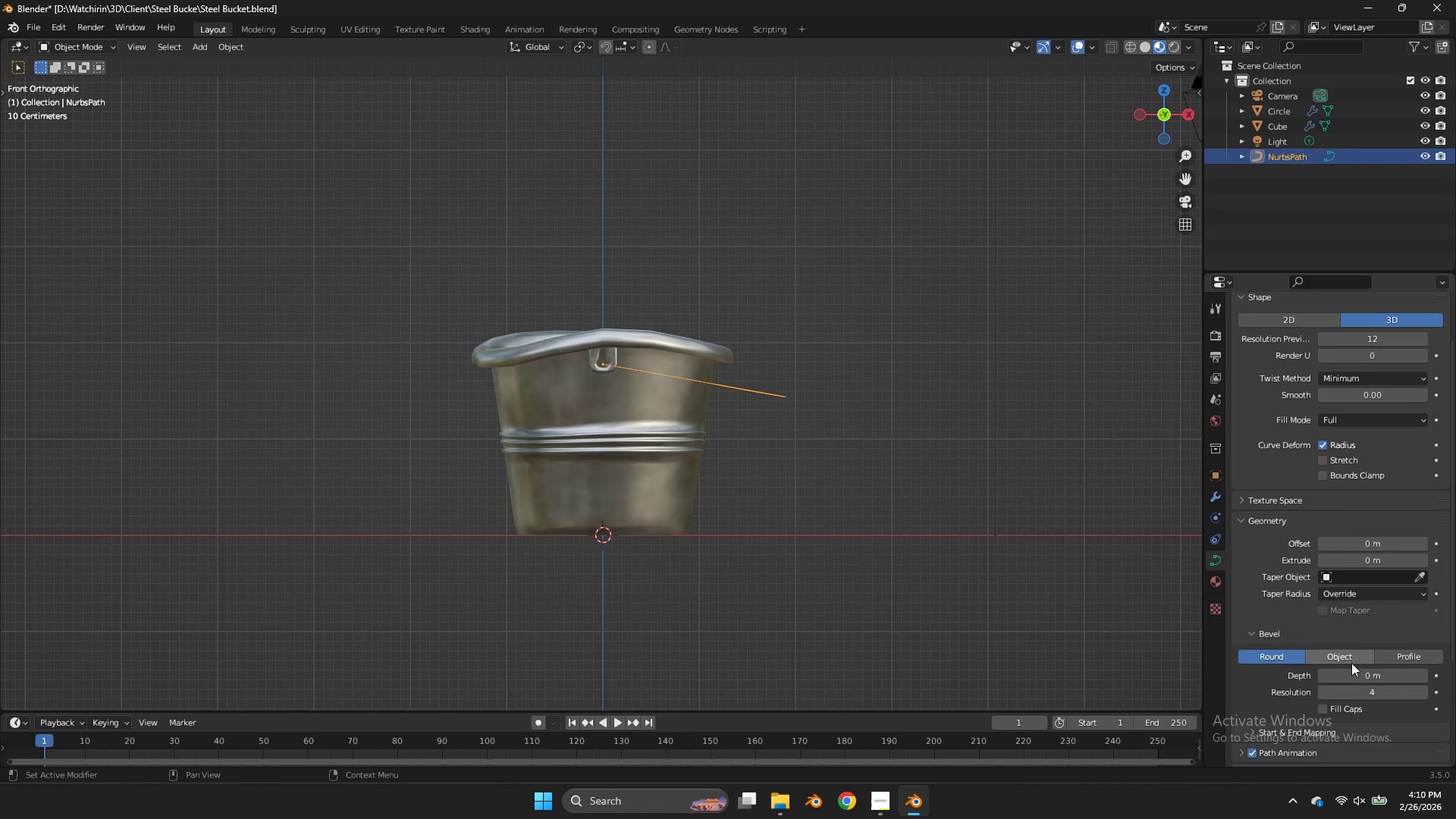 
left_click([1351, 663])
 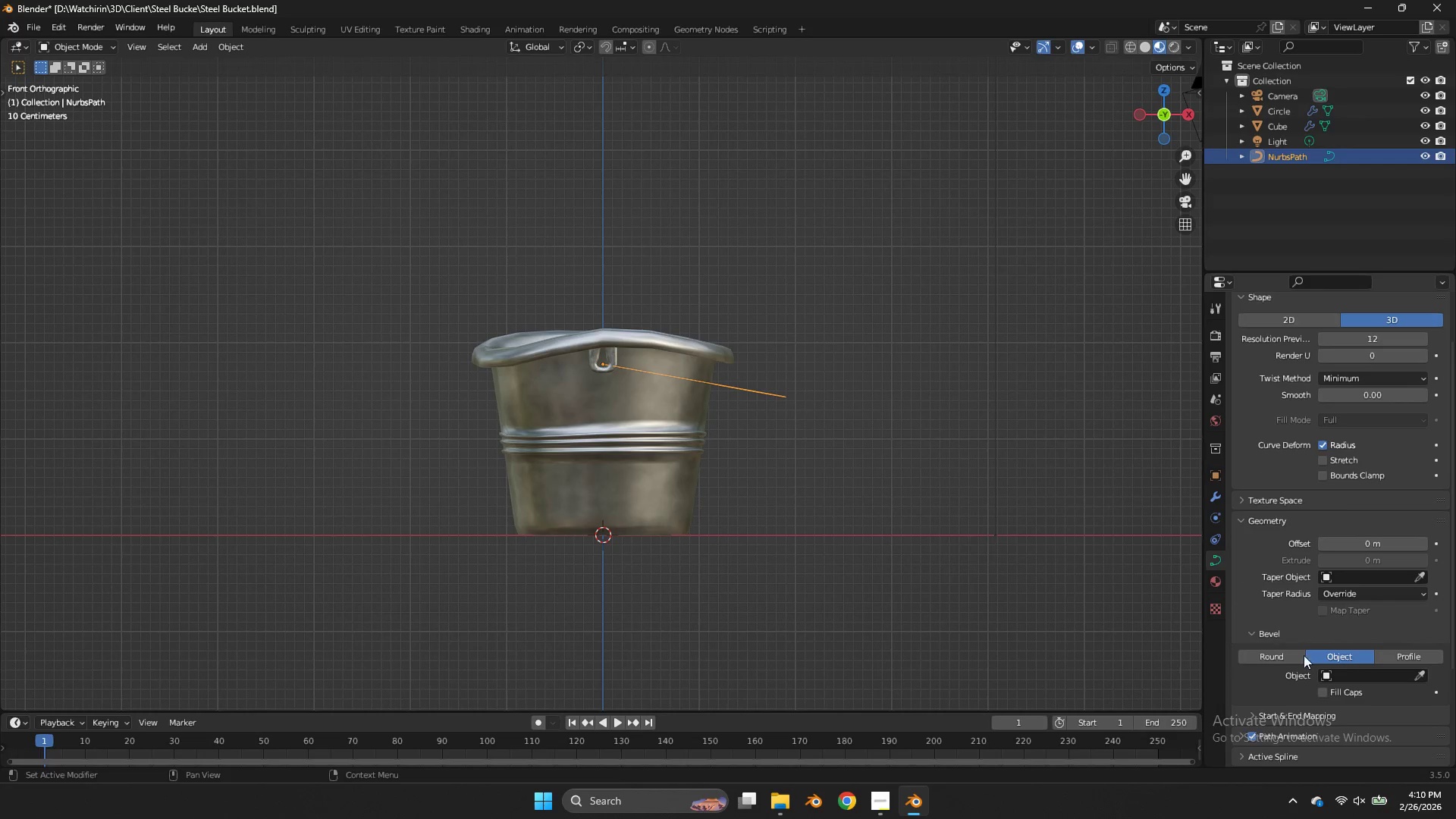 
left_click([1275, 654])
 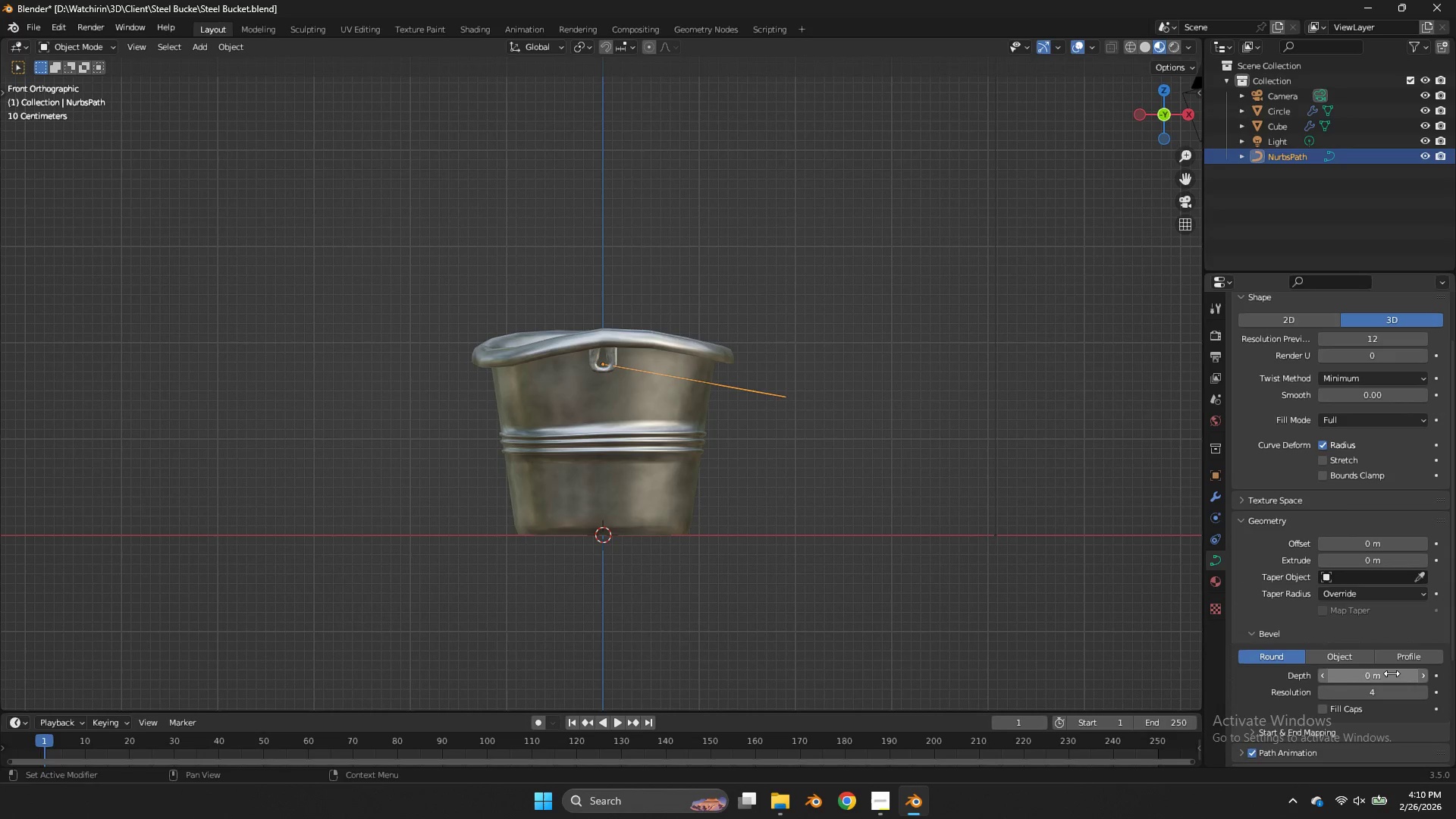 
left_click_drag(start_coordinate=[1392, 673], to_coordinate=[673, 487])
 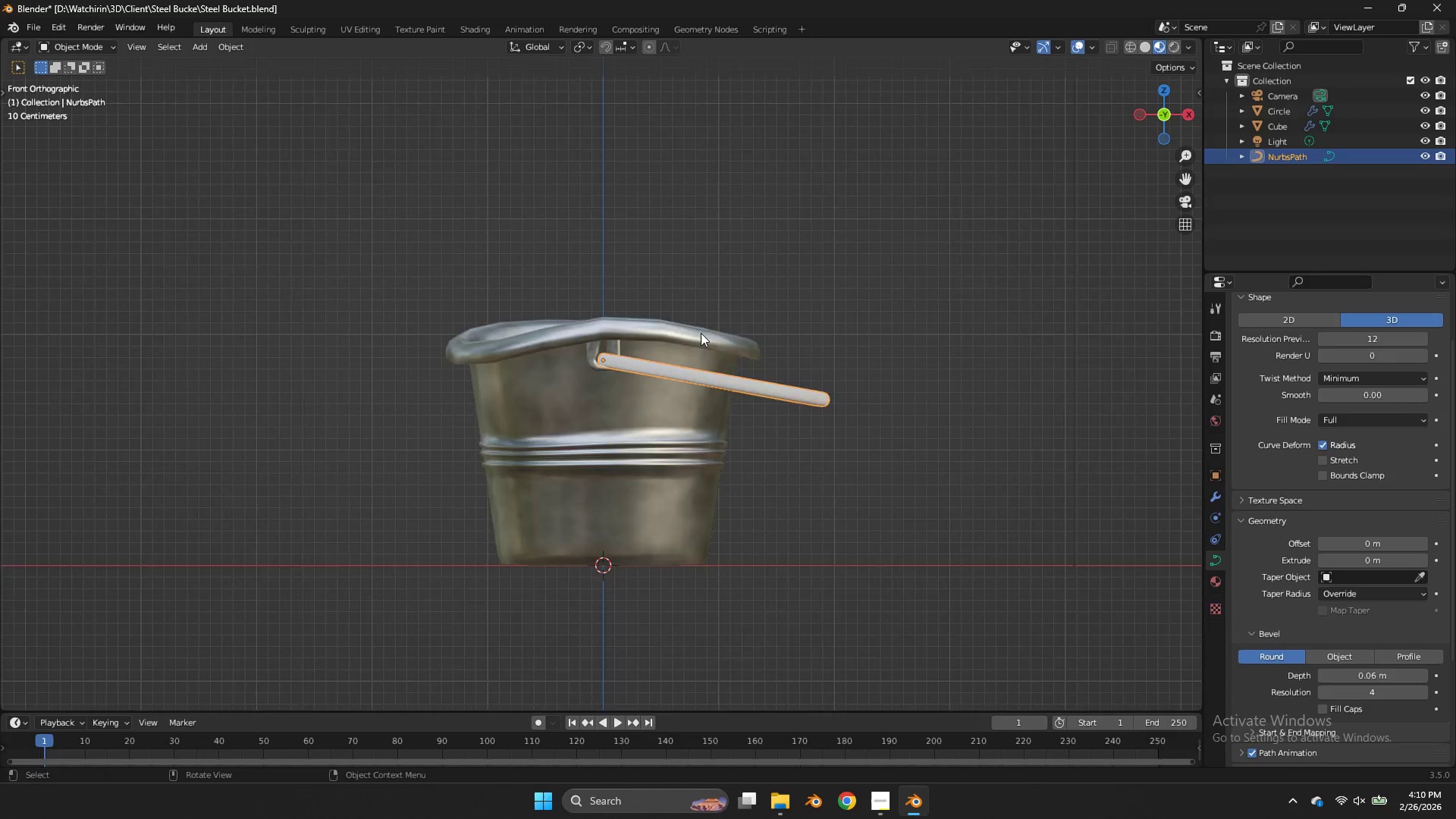 
scroll: coordinate [707, 333], scroll_direction: up, amount: 6.0
 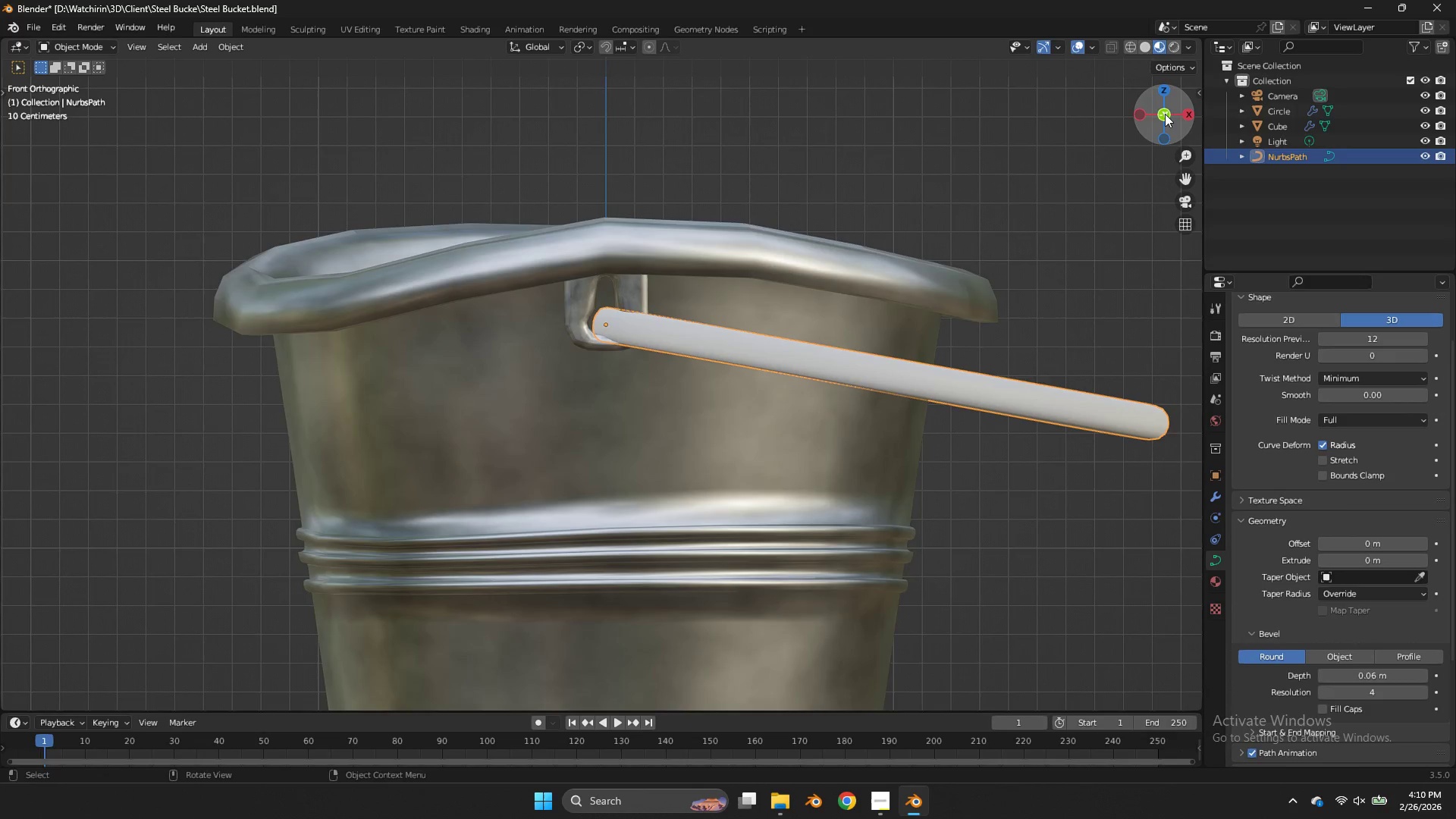 
left_click_drag(start_coordinate=[1166, 111], to_coordinate=[1197, 136])
 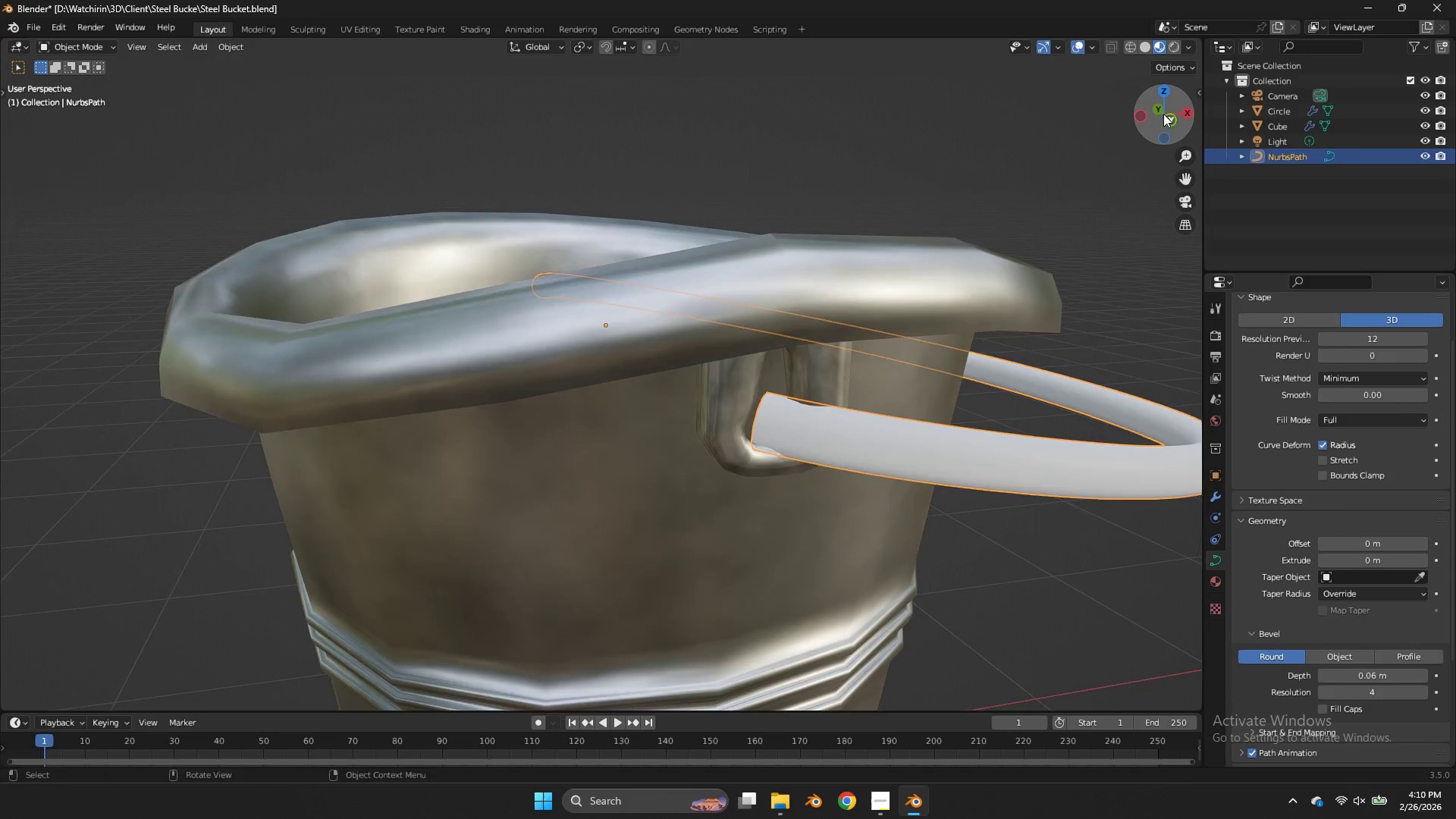 
left_click_drag(start_coordinate=[1169, 111], to_coordinate=[1144, 132])
 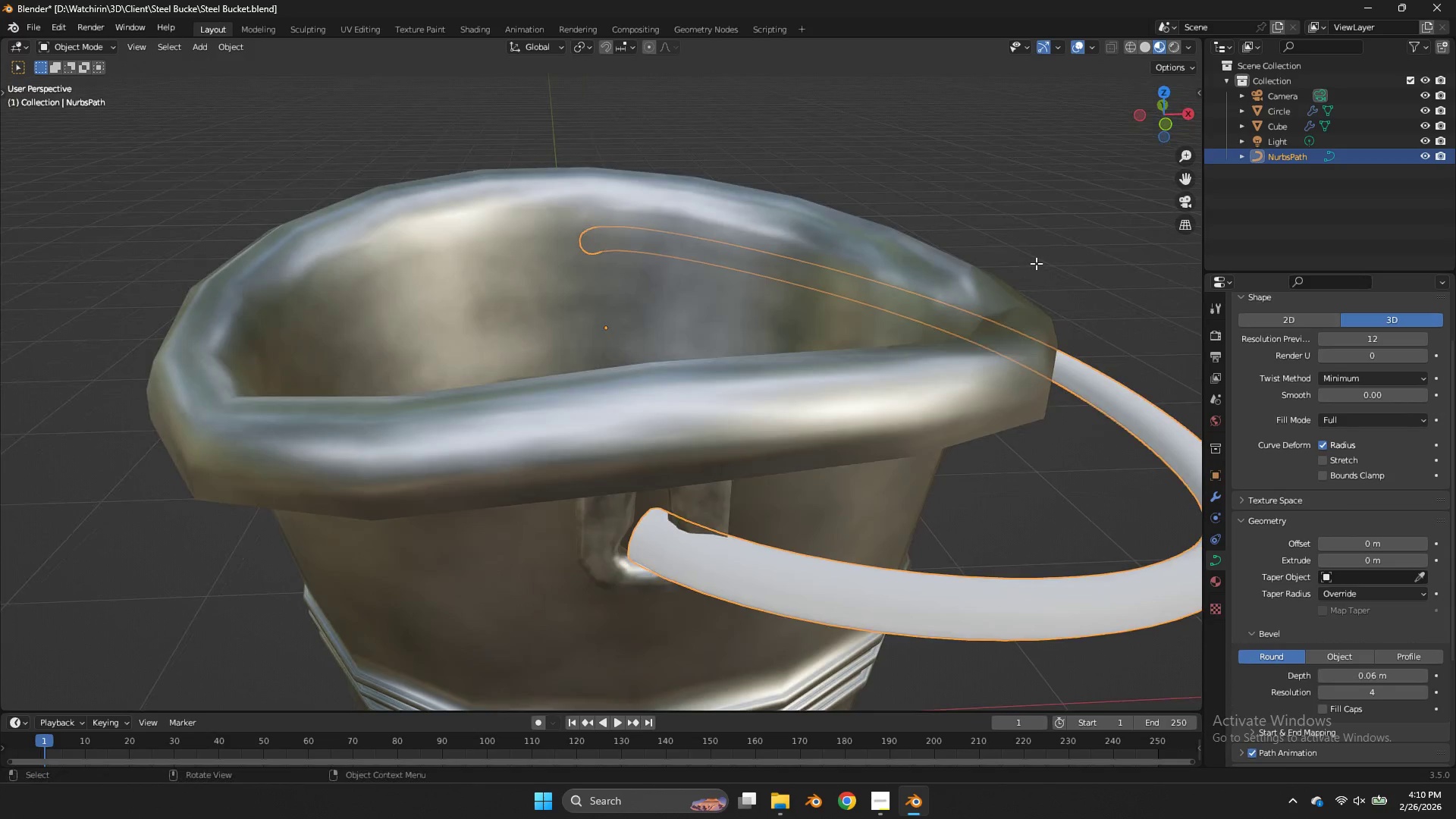 
key(Tab)
 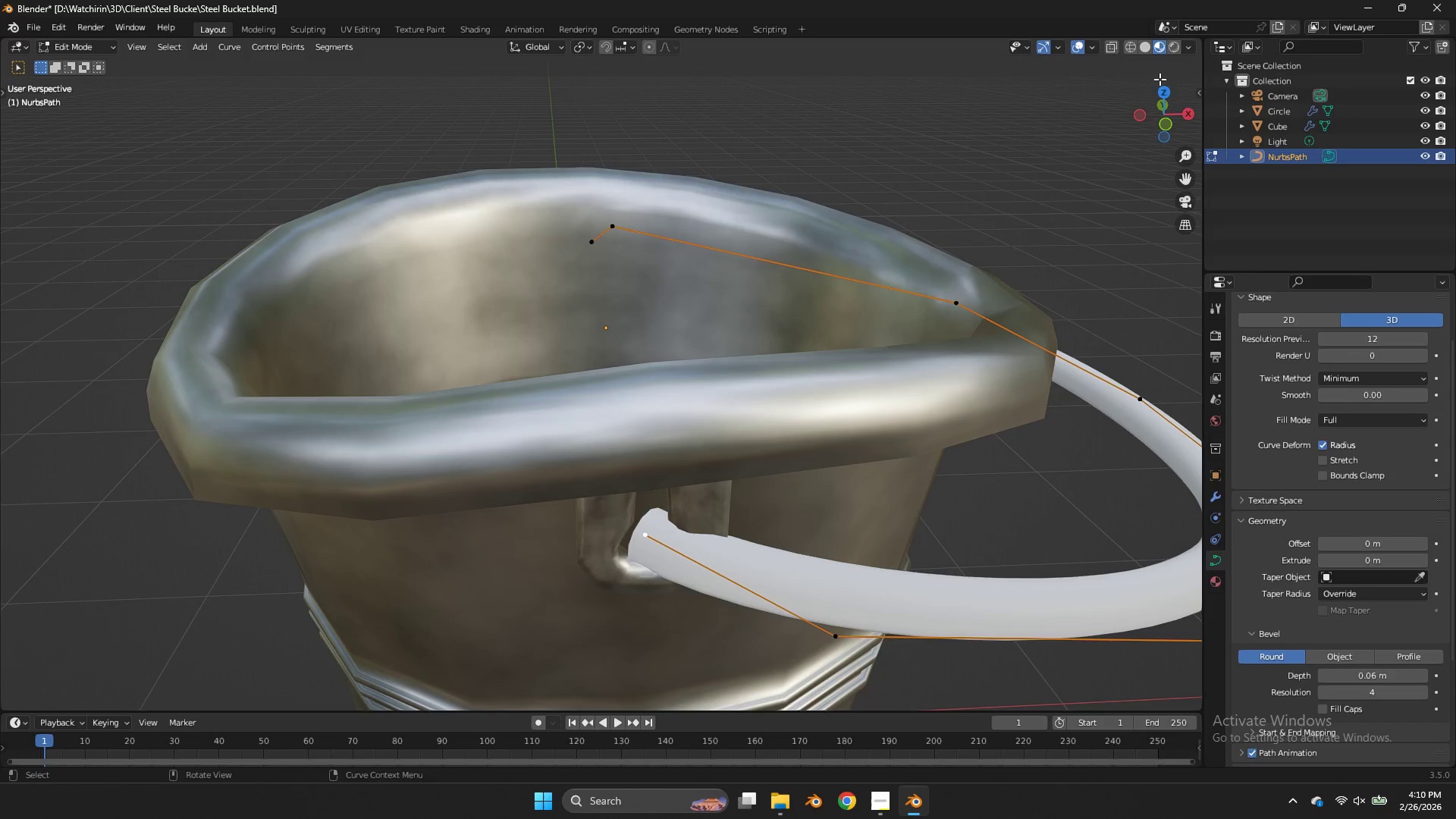 
left_click([1163, 89])
 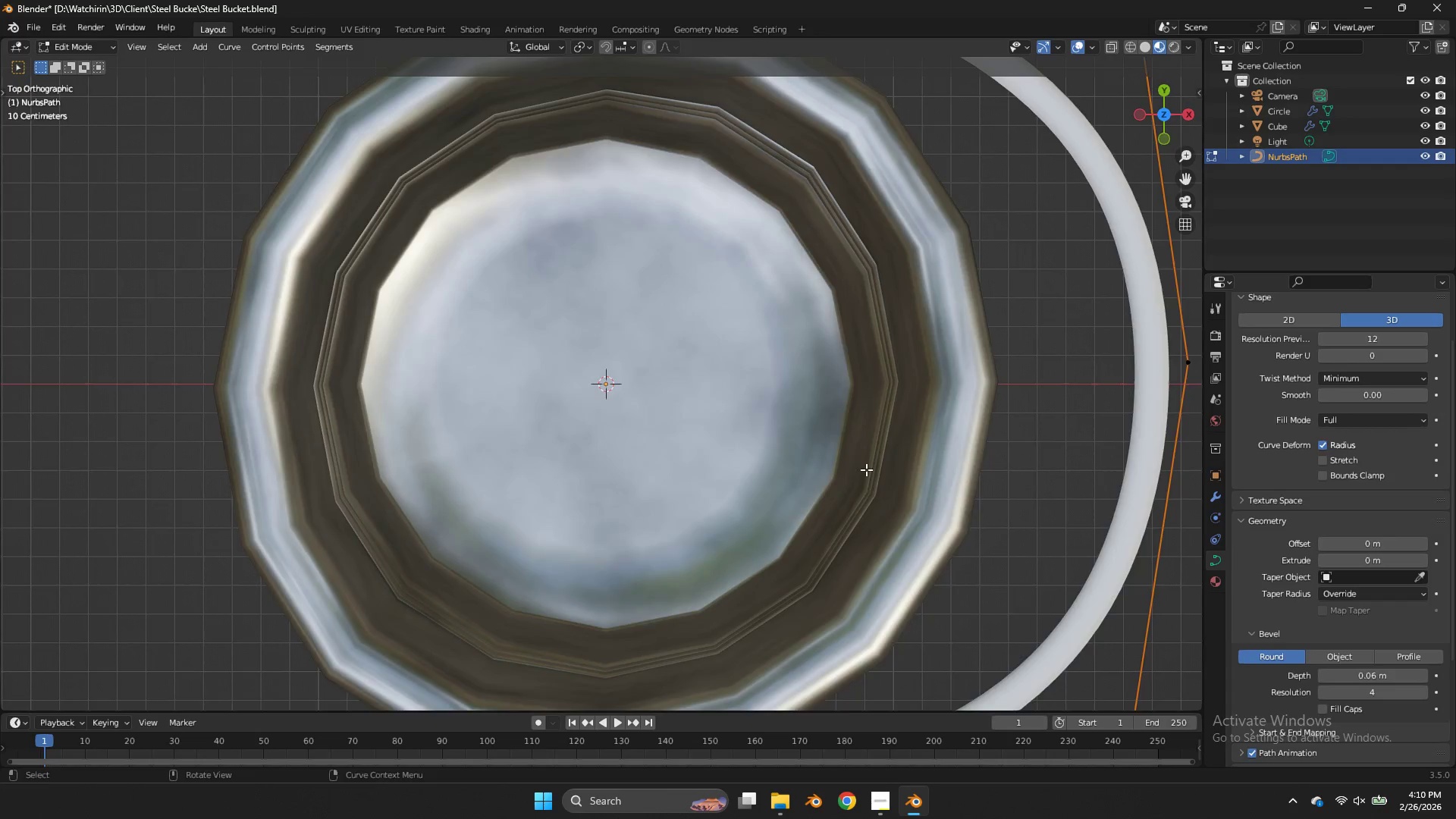 
key(E)
 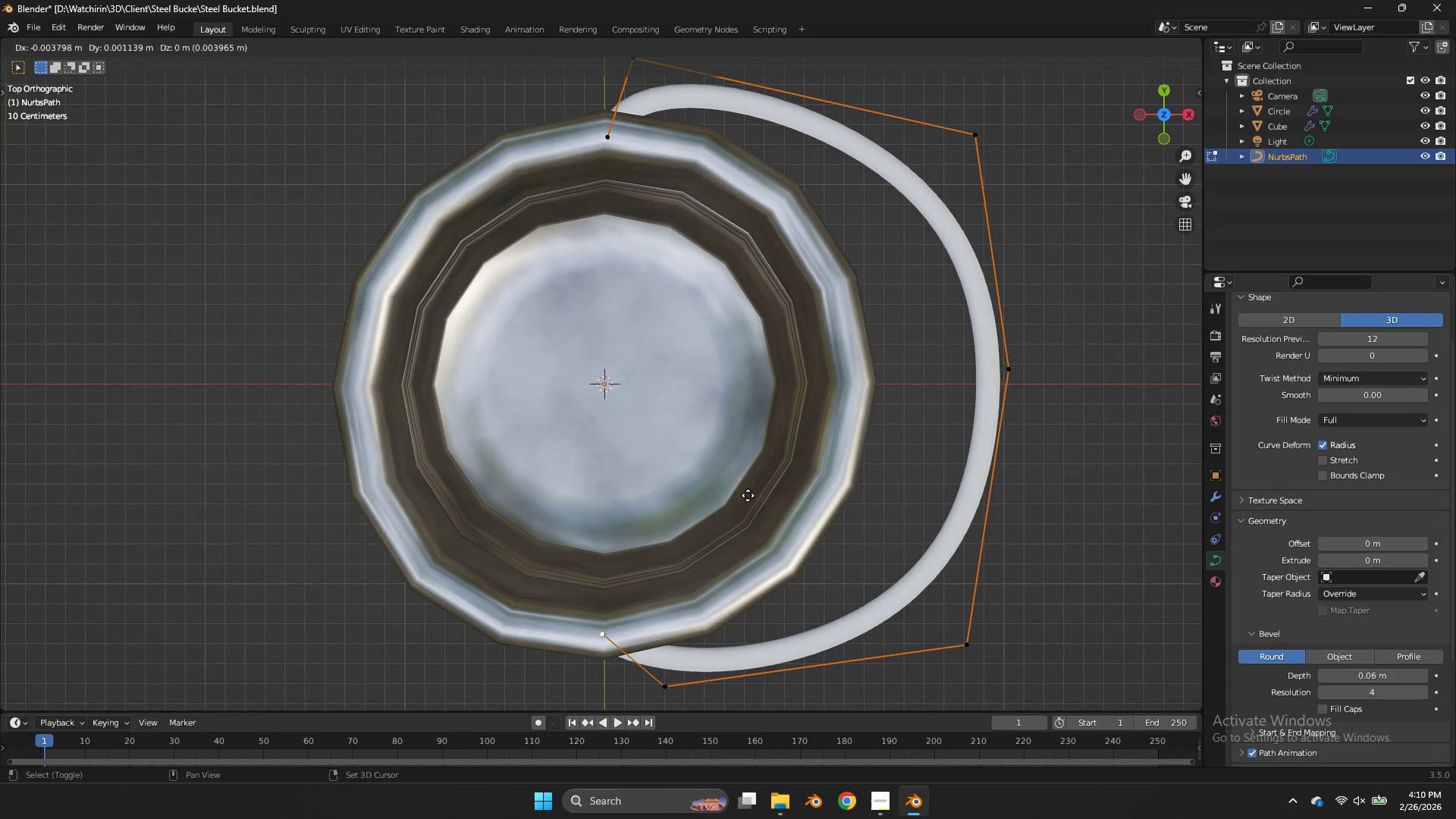 
scroll: coordinate [863, 458], scroll_direction: down, amount: 2.0
 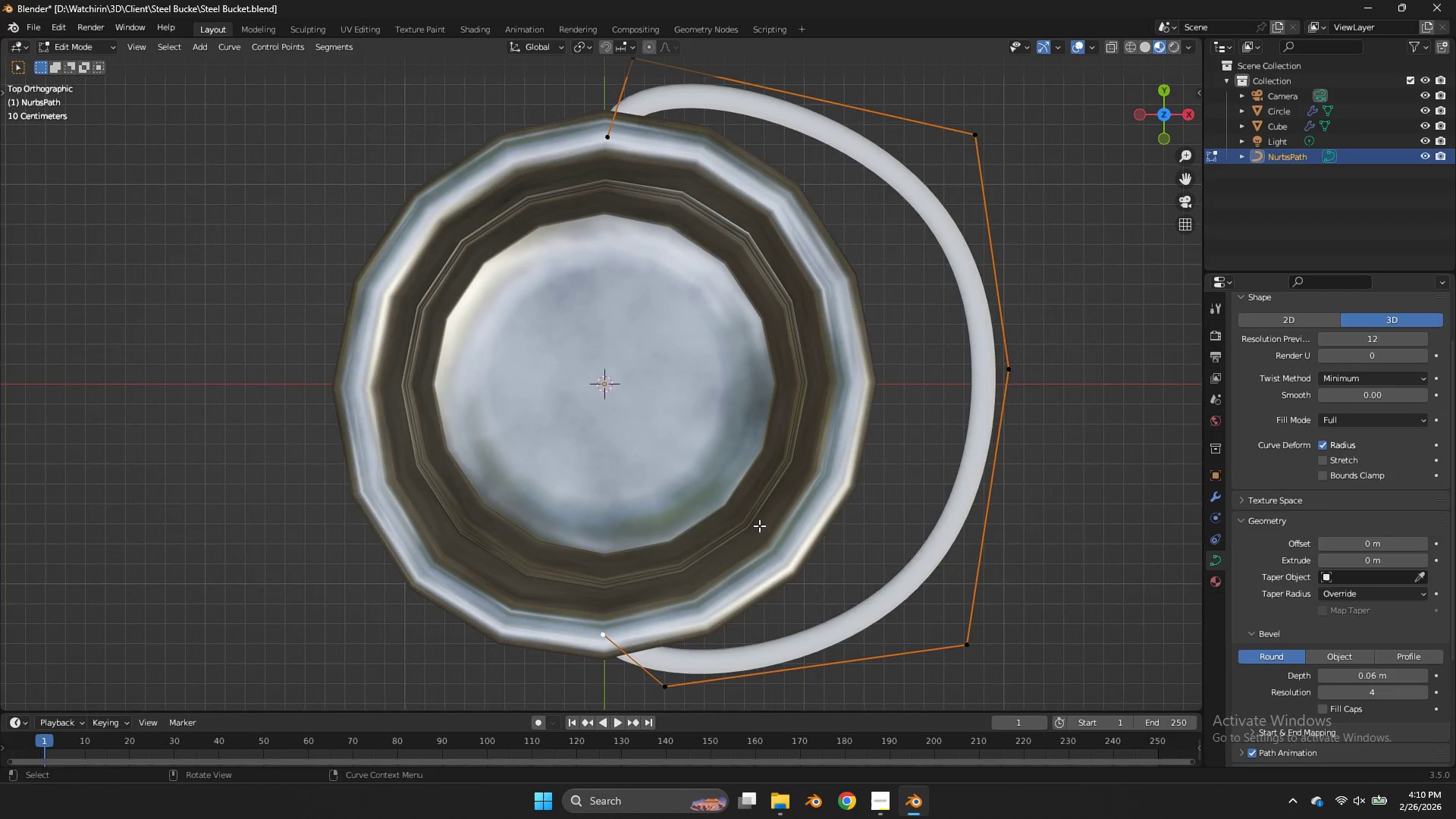 
hold_key(key=ShiftLeft, duration=0.89)
left_click([770, 319])
 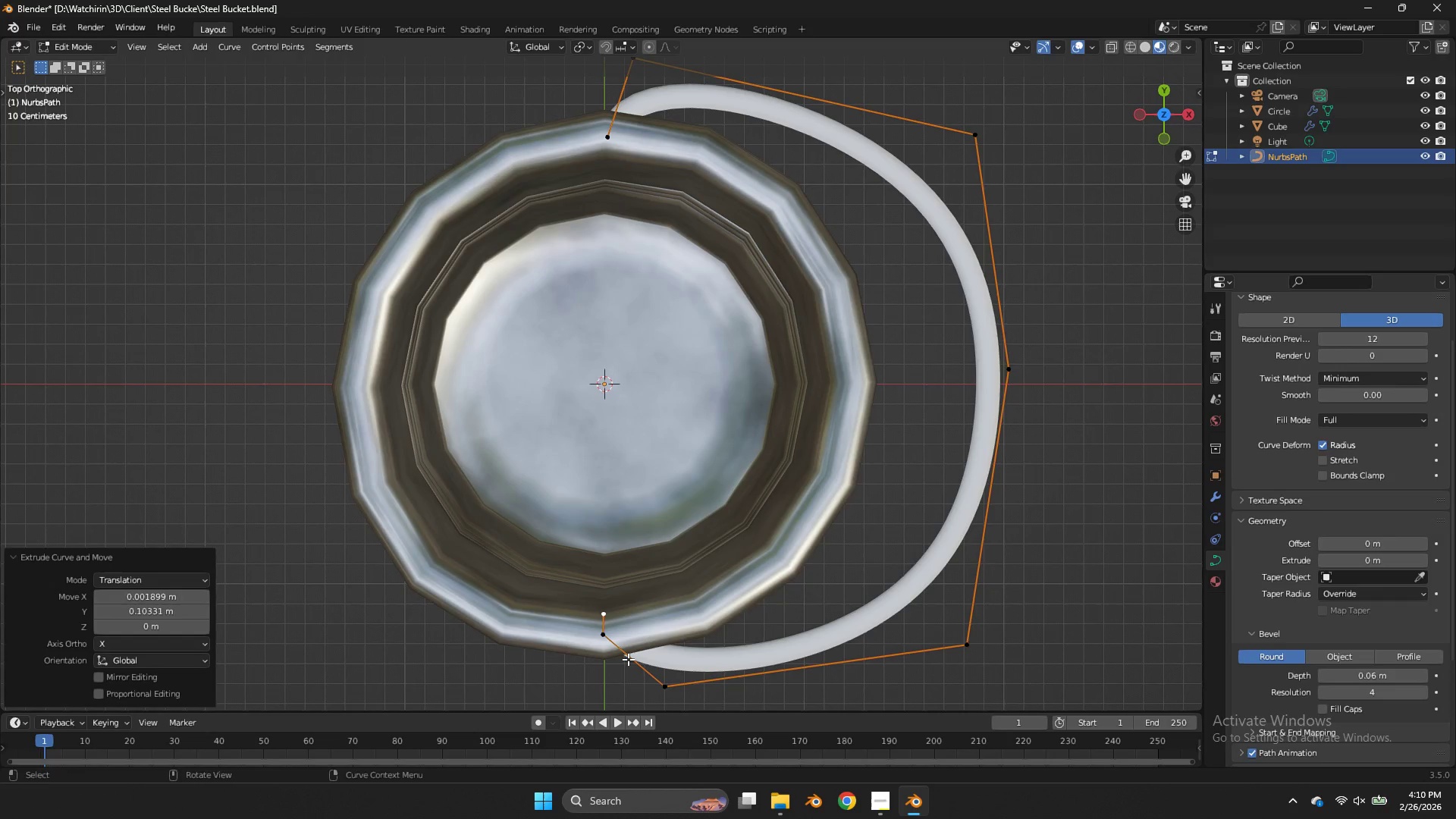 
left_click([628, 659])
 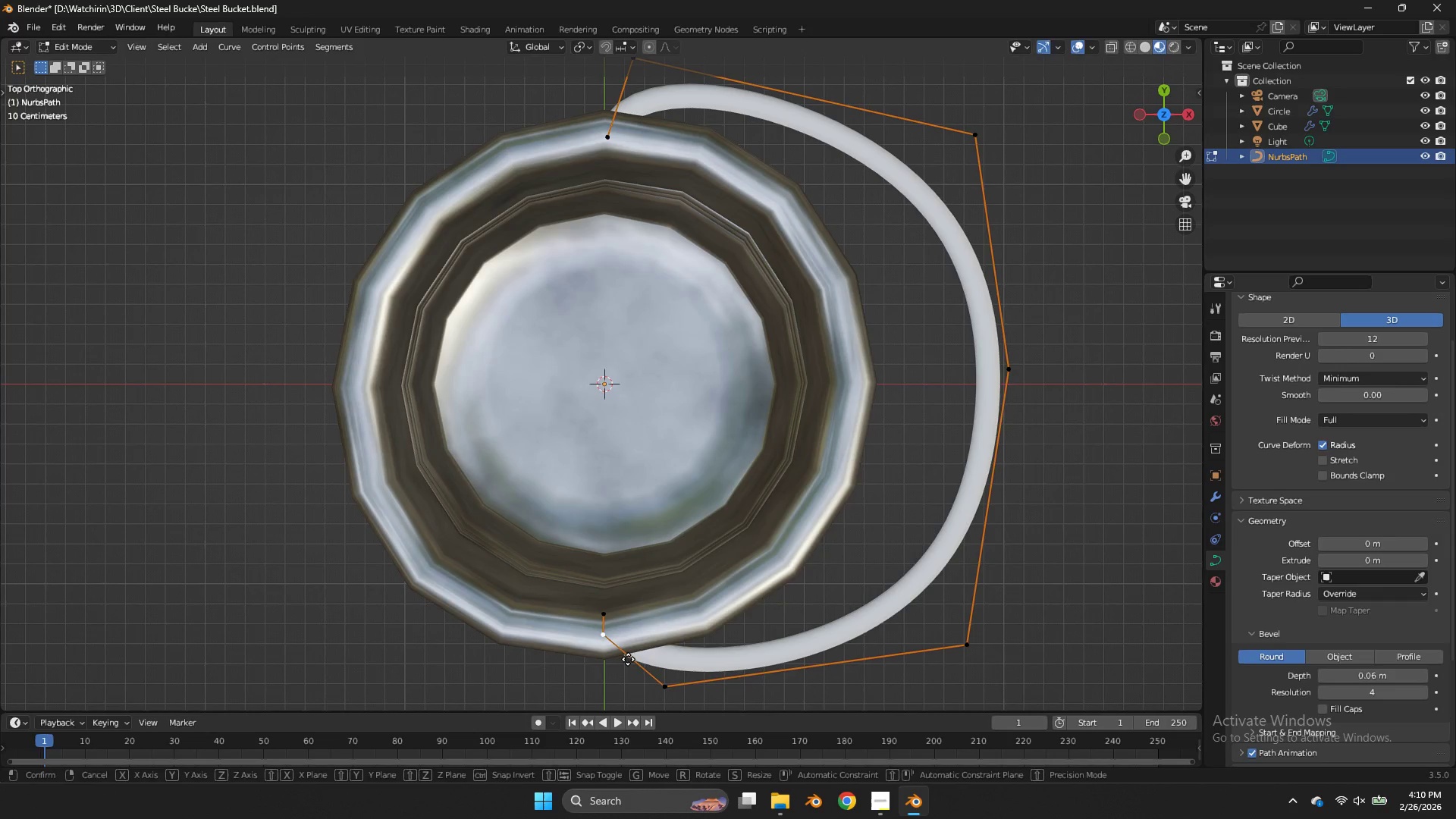 
key(G)
 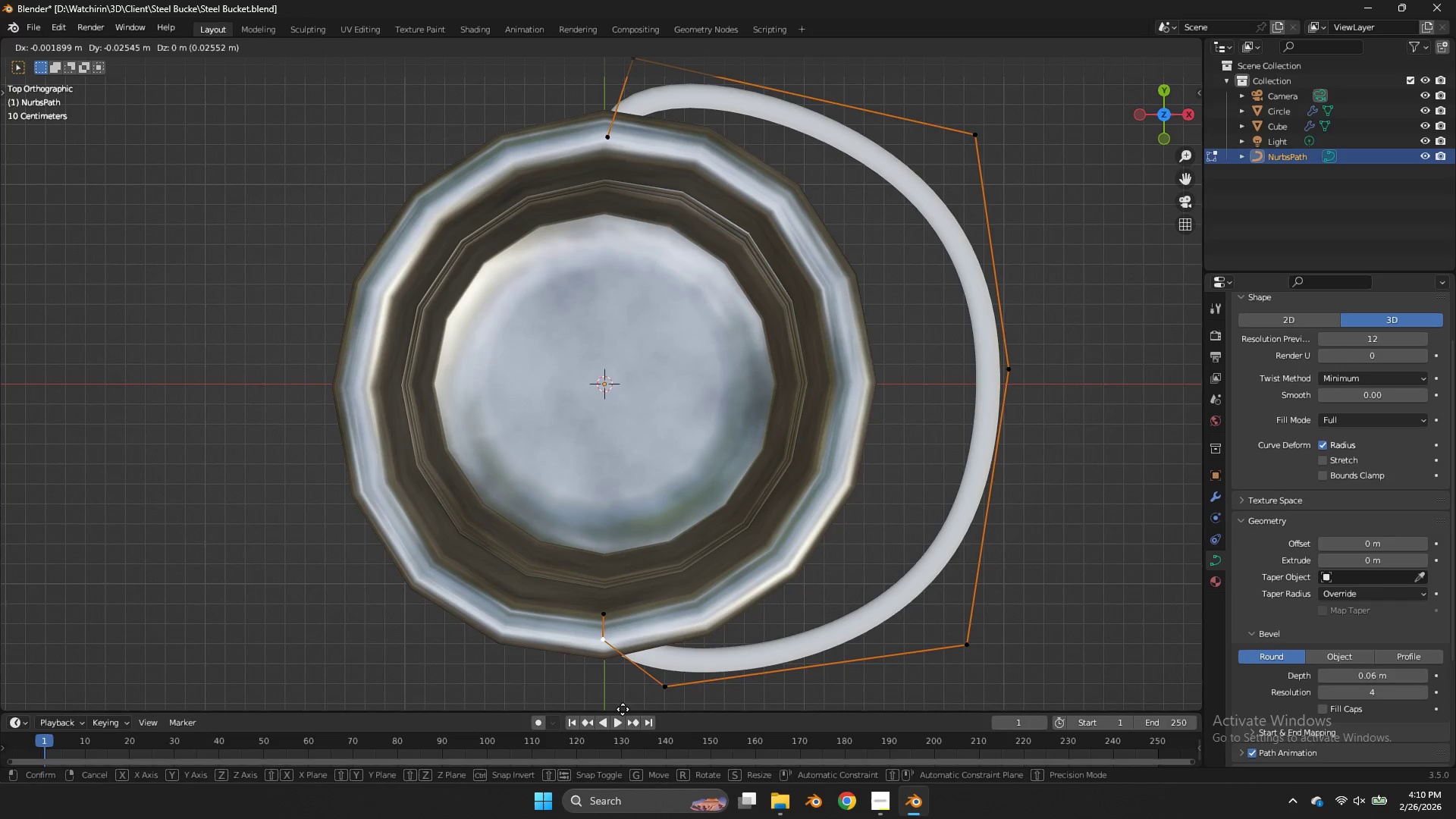 
hold_key(key=ShiftLeft, duration=0.72)
left_click([610, 153])
 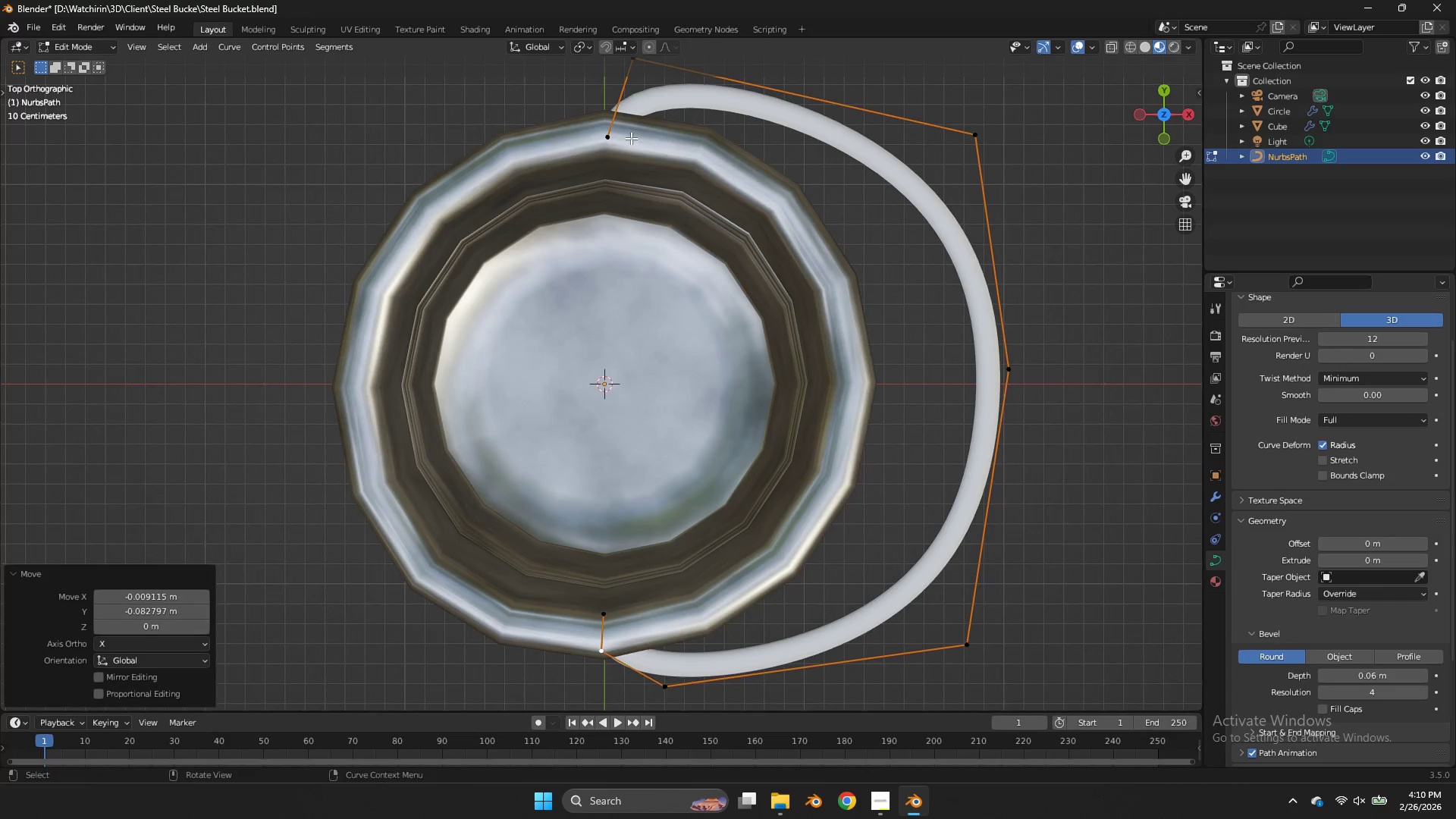 
double_click([624, 140])
 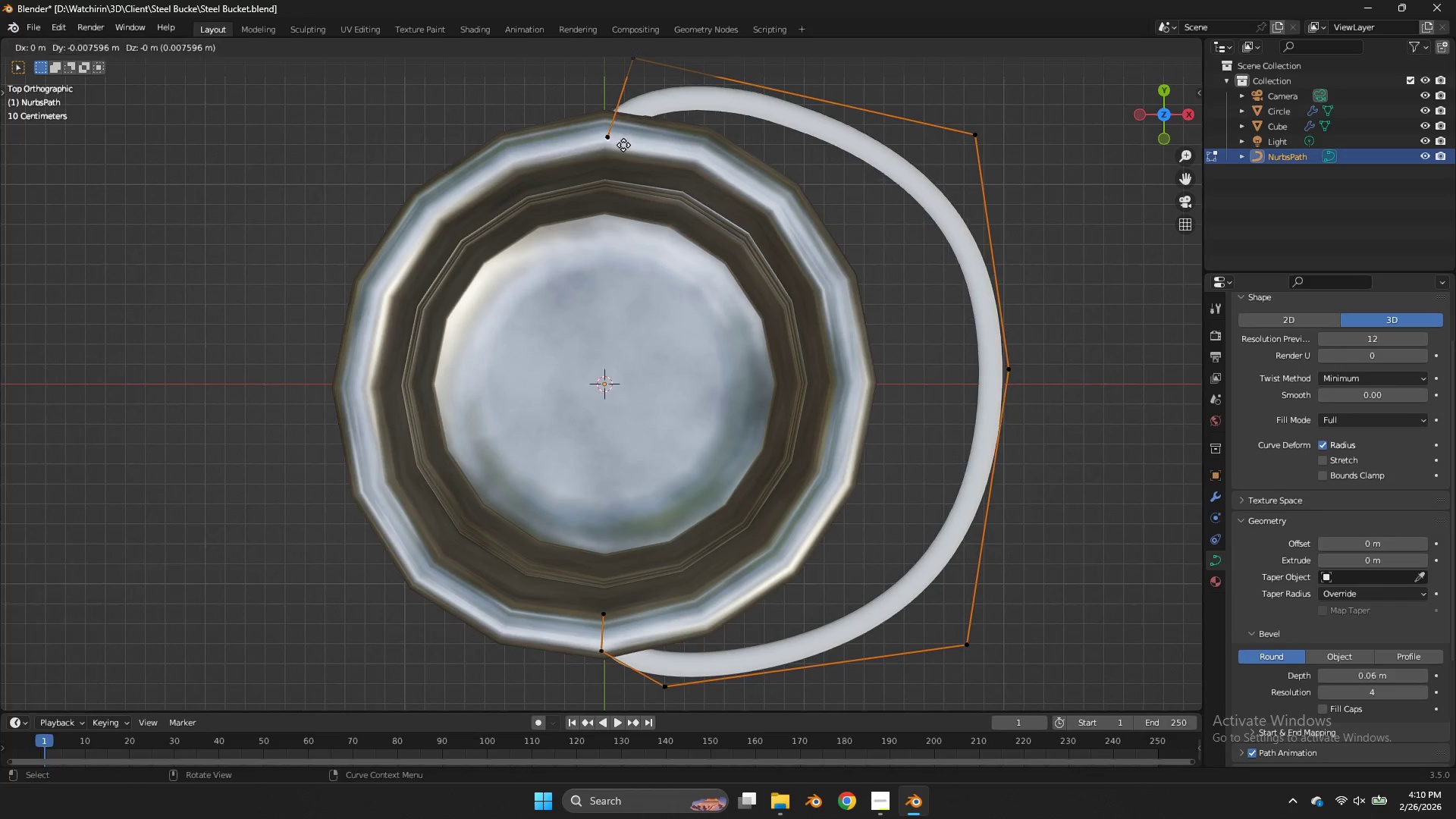 
key(E)
 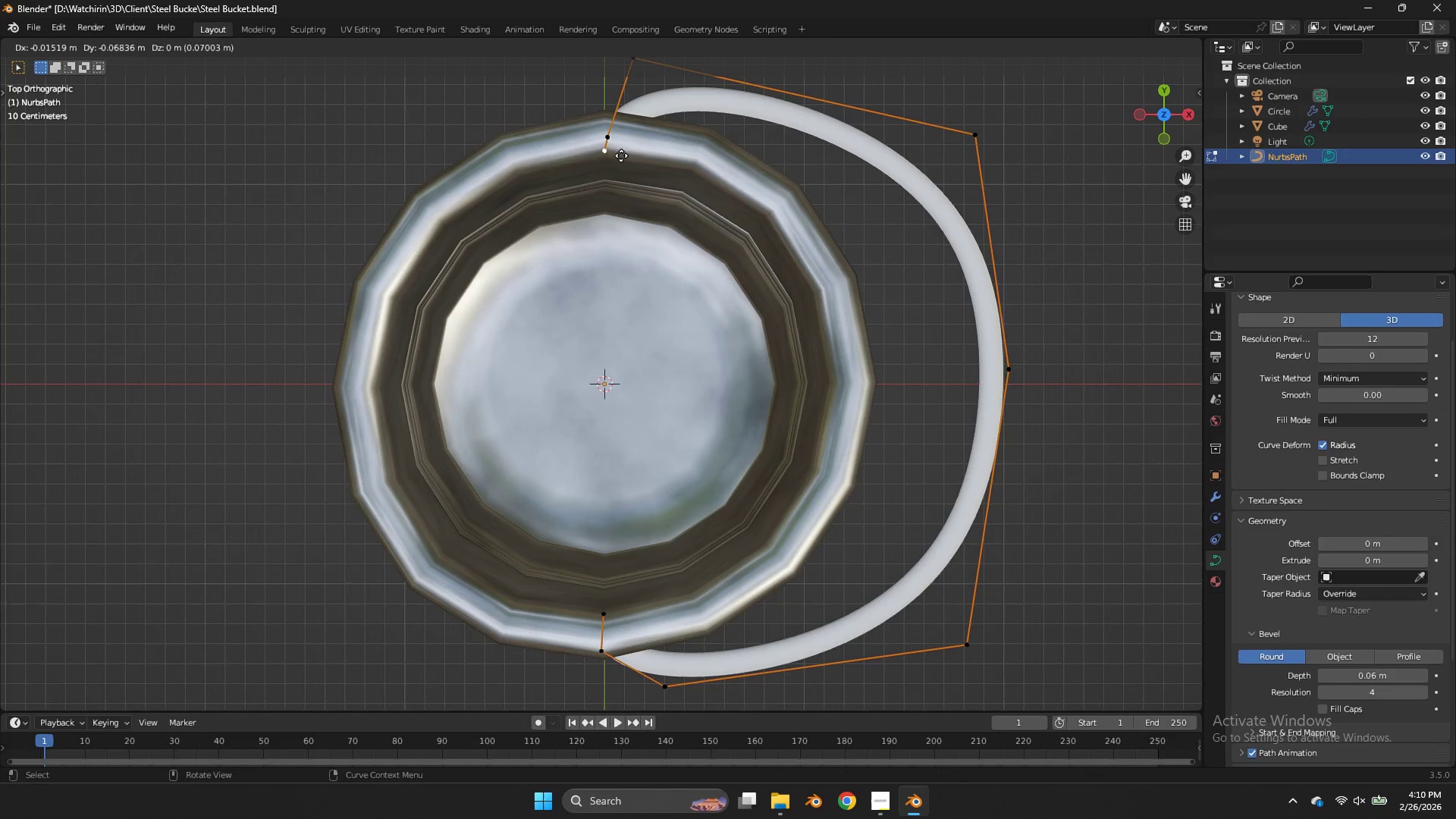 
left_click([621, 155])
 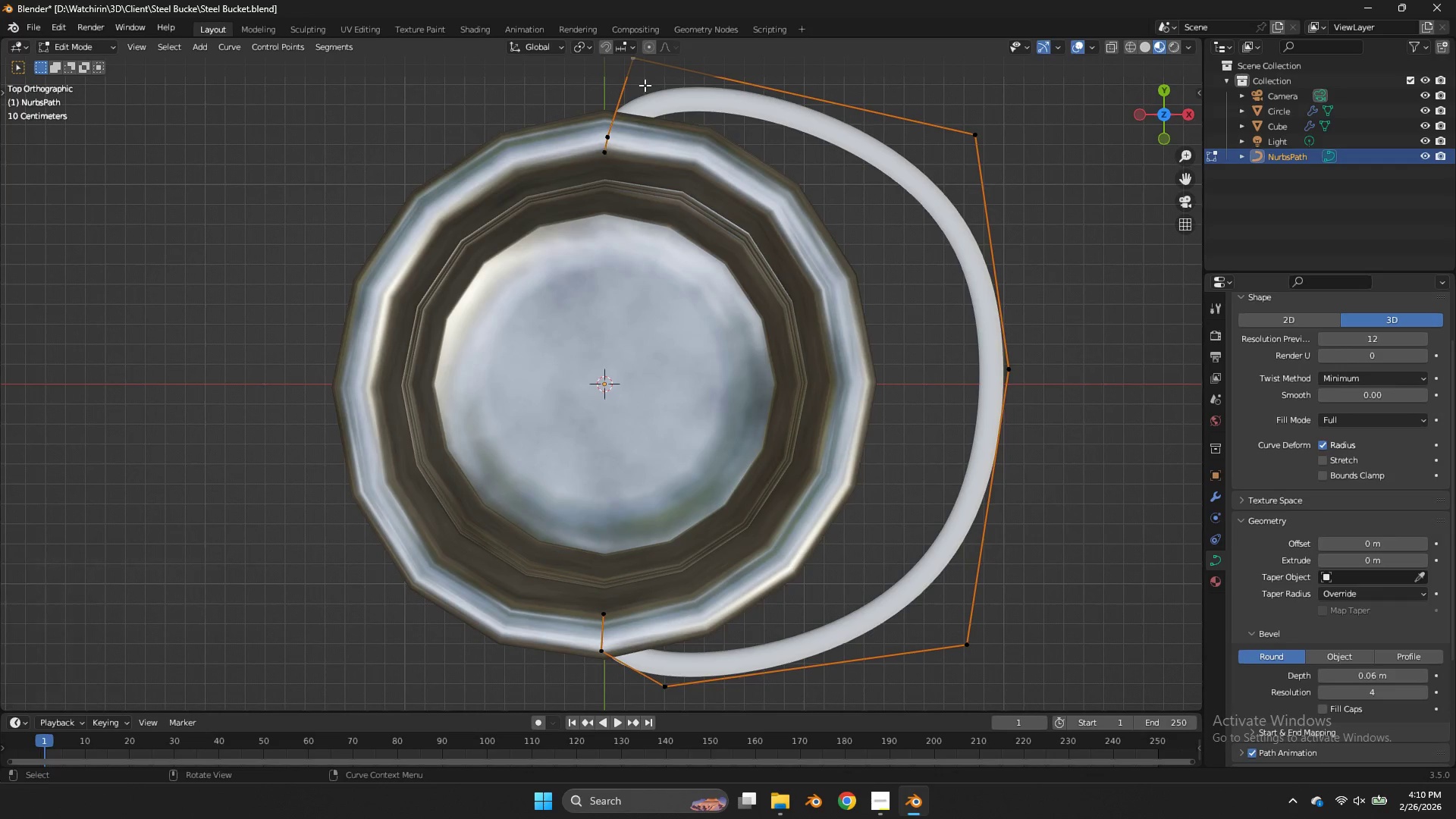 
key(G)
 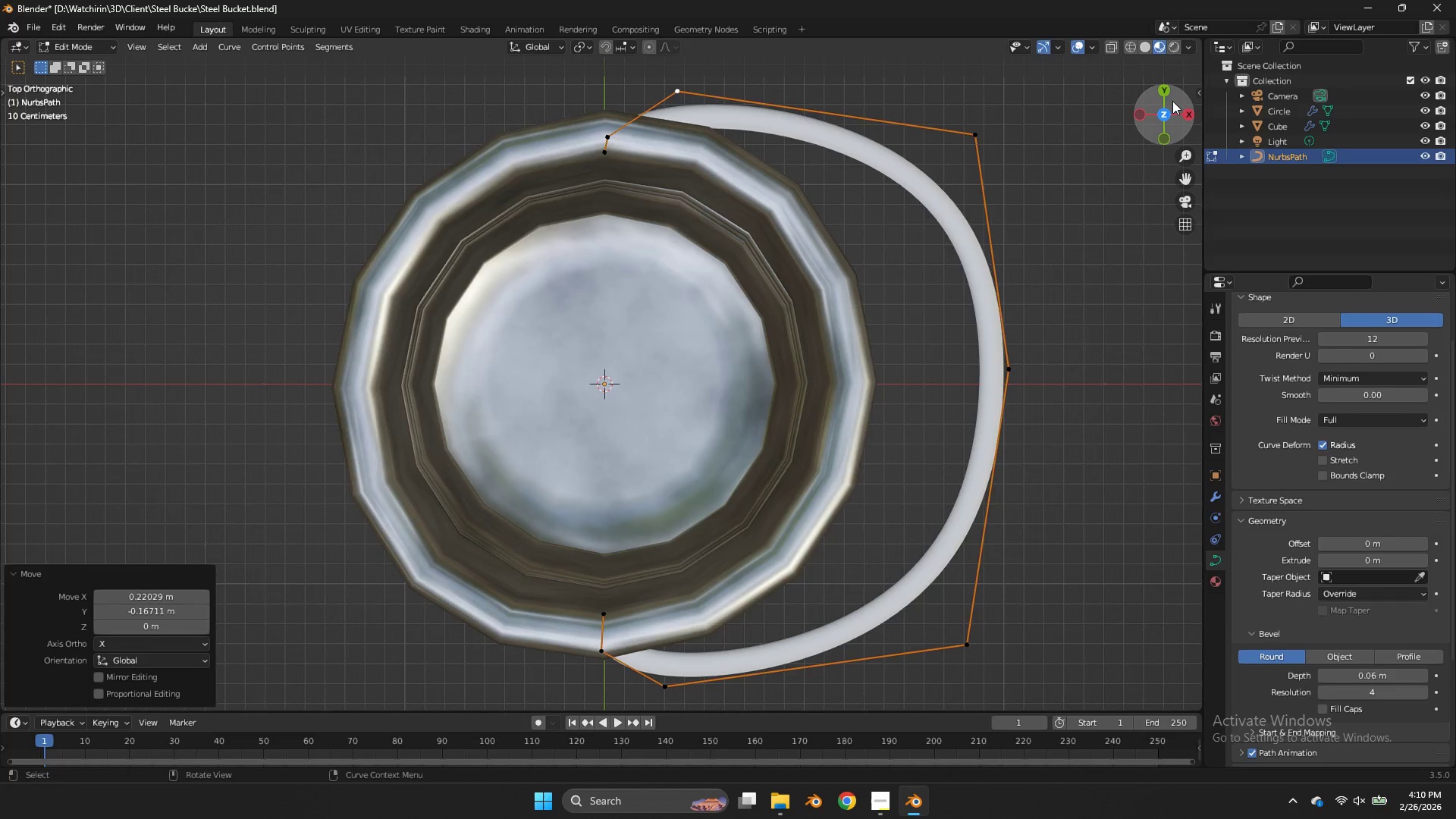 
left_click_drag(start_coordinate=[1175, 105], to_coordinate=[848, 617])
 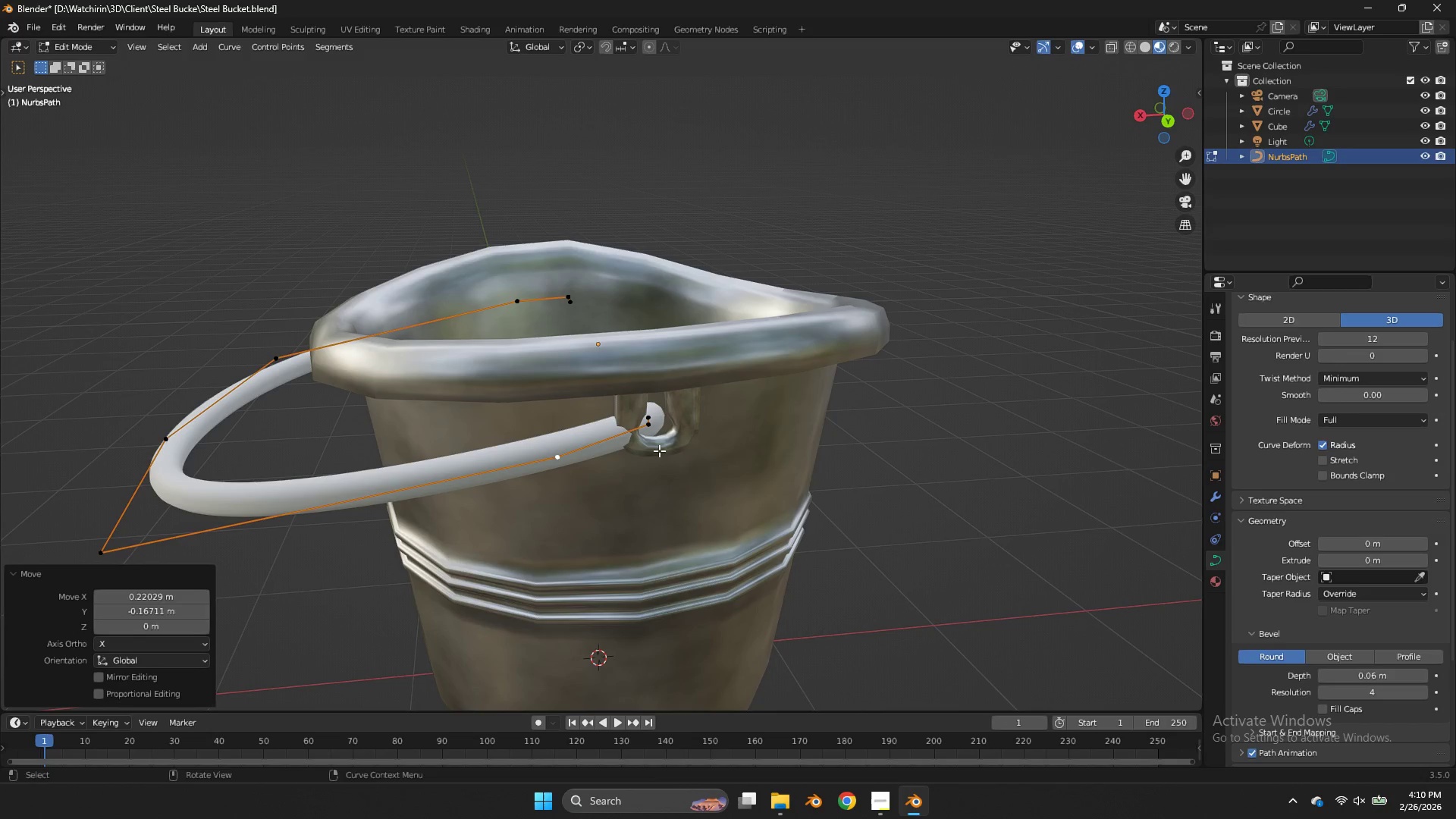 
left_click([653, 450])
 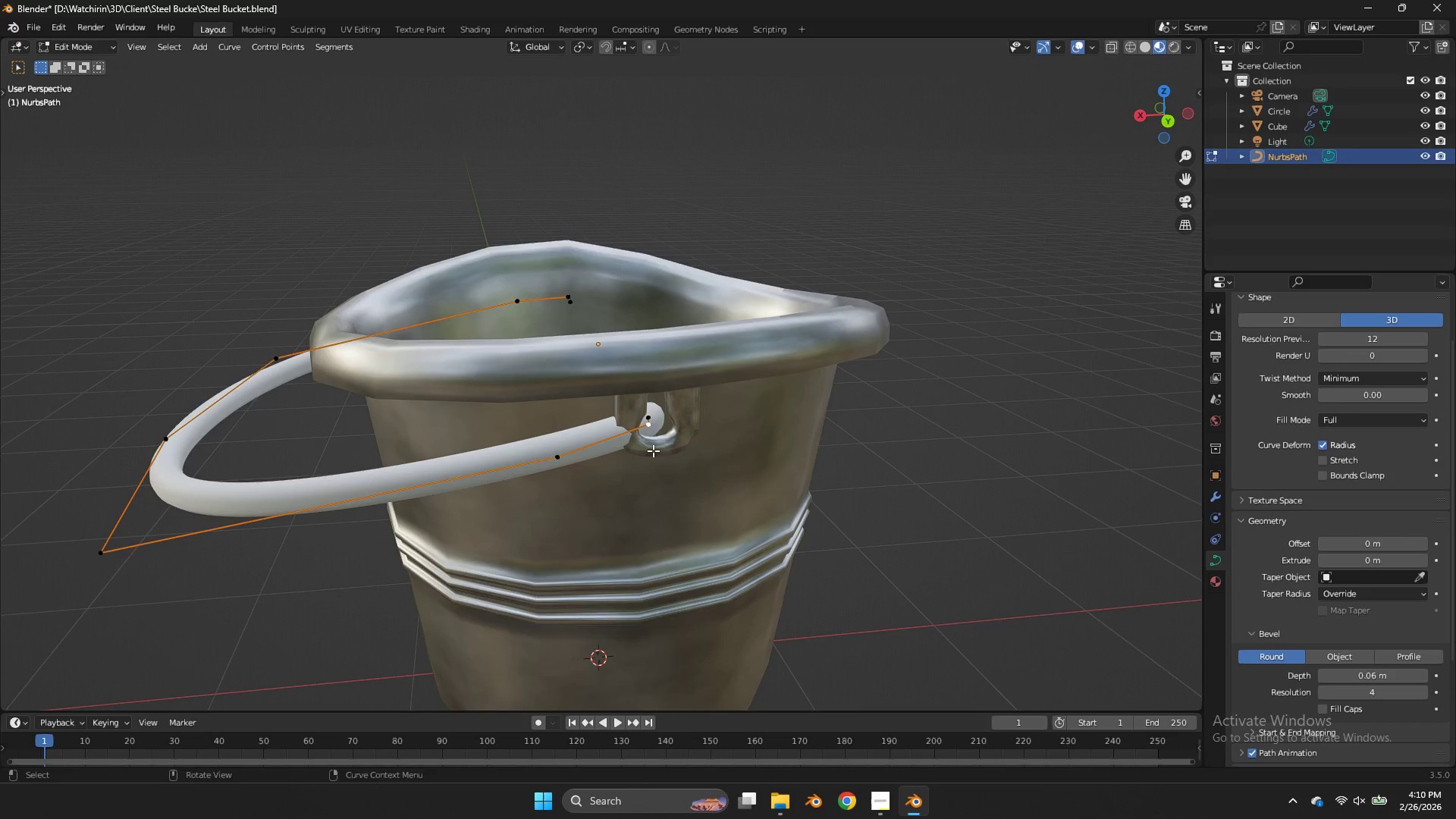 
key(G)
 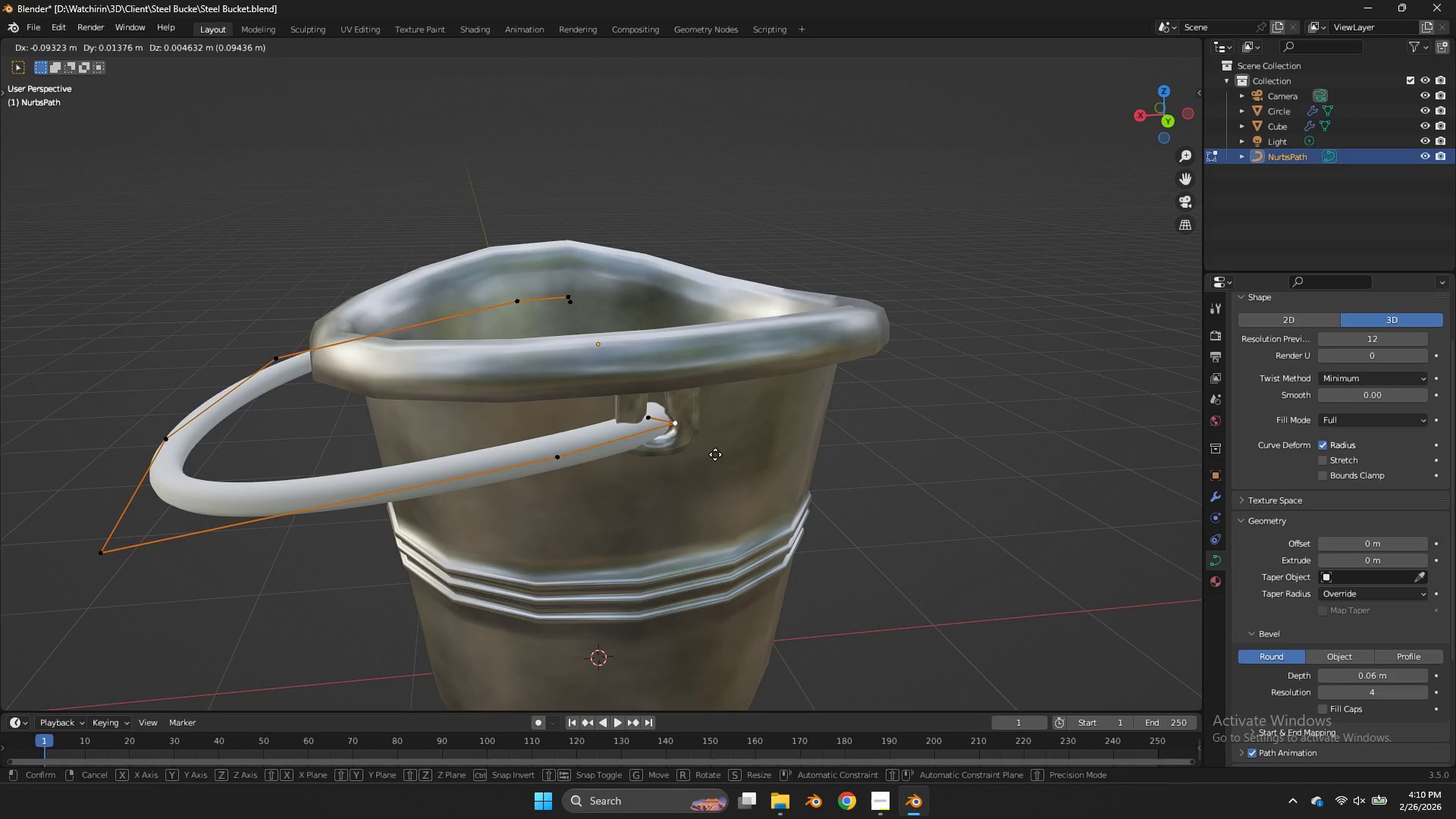 
hold_key(key=ShiftLeft, duration=1.22)
 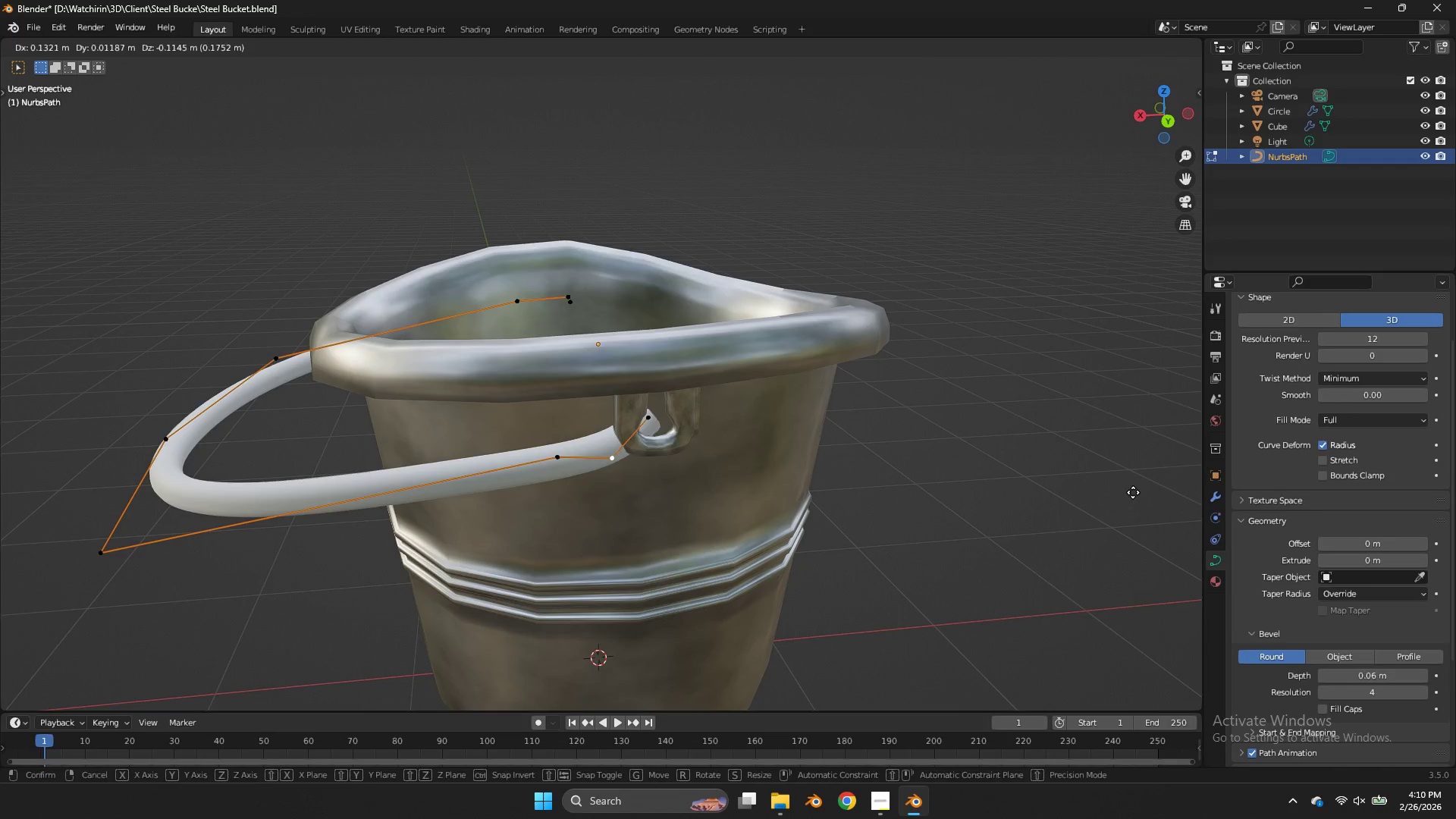 
key(Shift+ShiftLeft)
 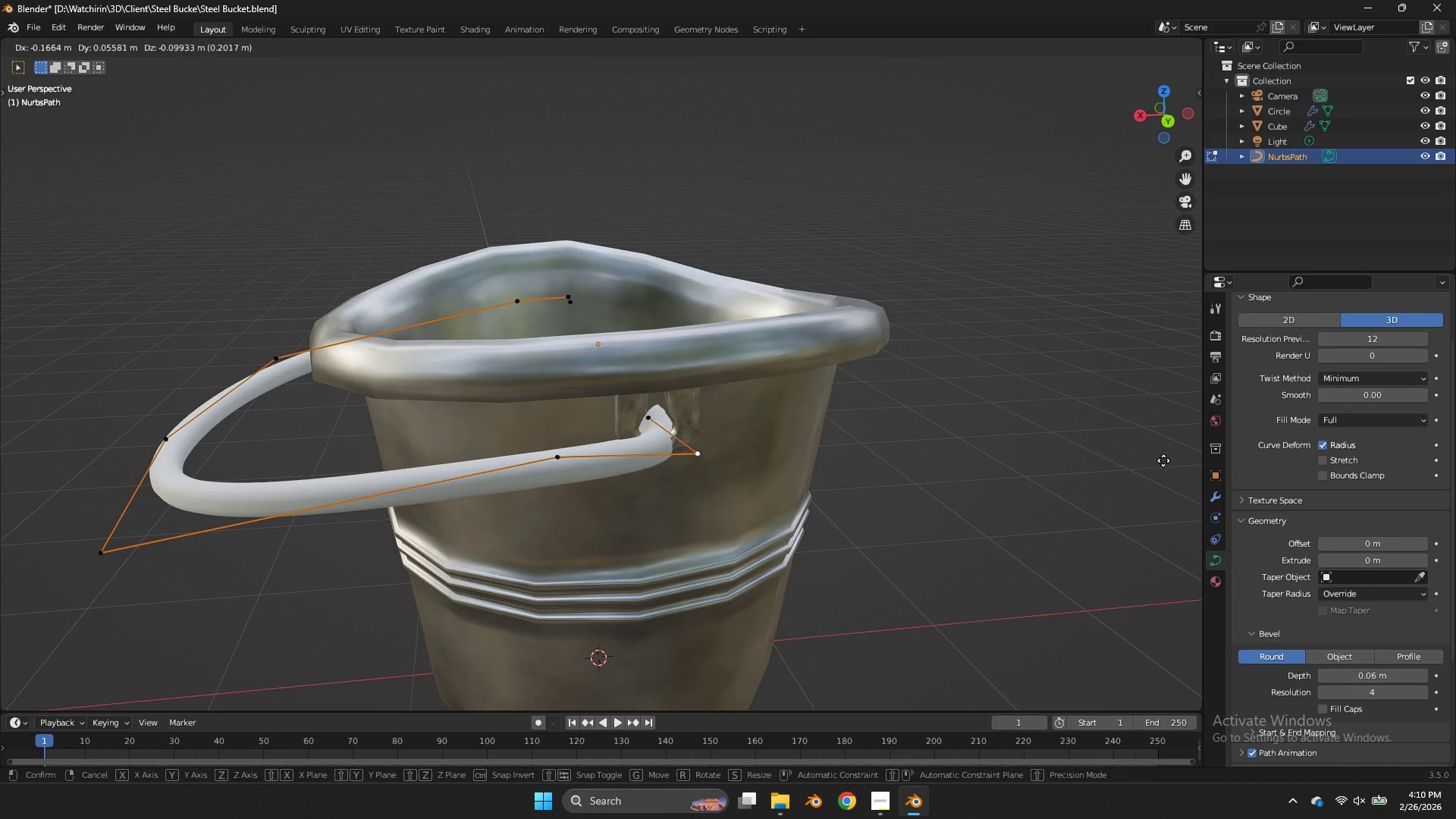 
hold_key(key=ShiftLeft, duration=1.26)
 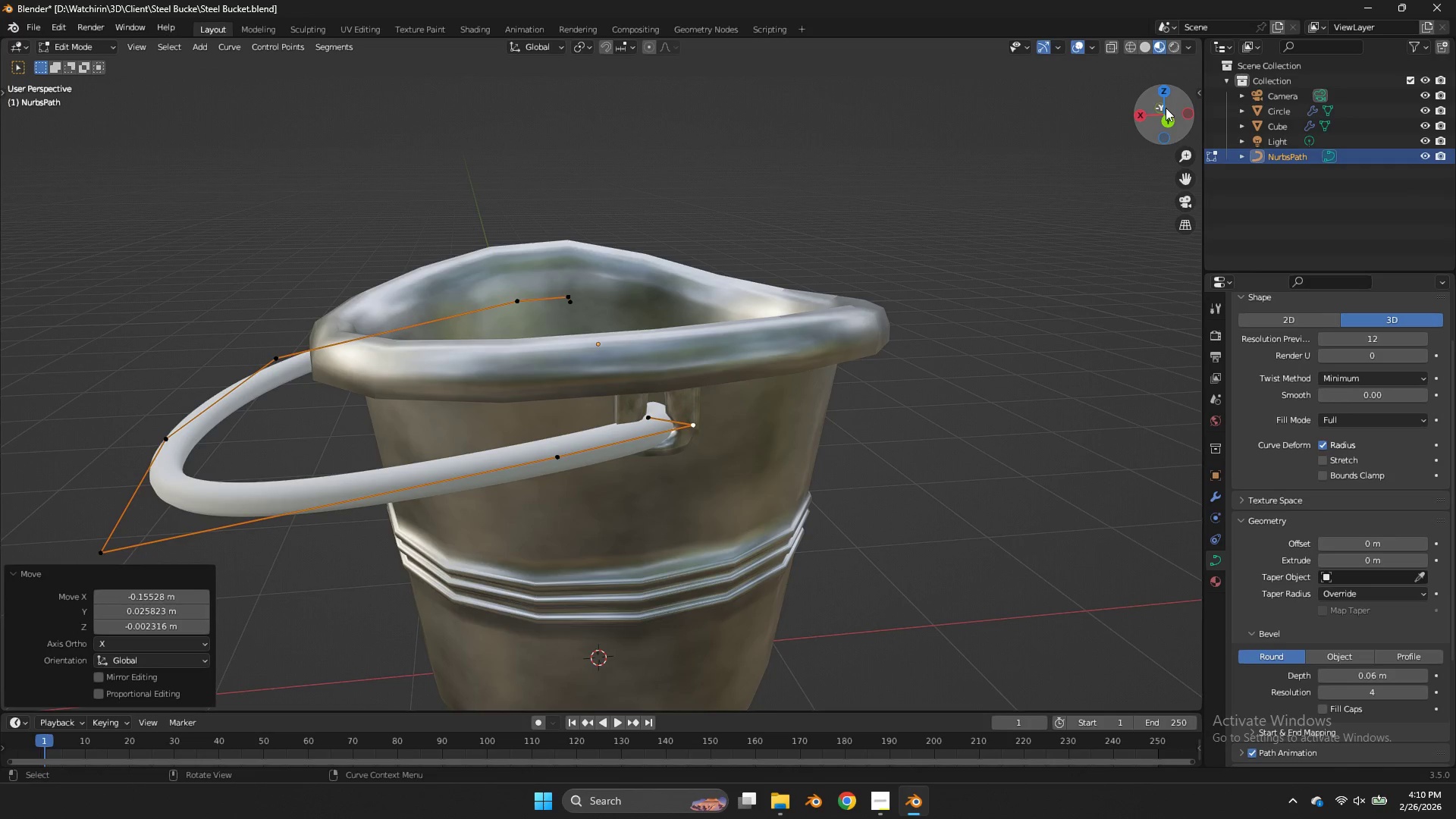 
left_click_drag(start_coordinate=[1166, 106], to_coordinate=[1143, 156])
 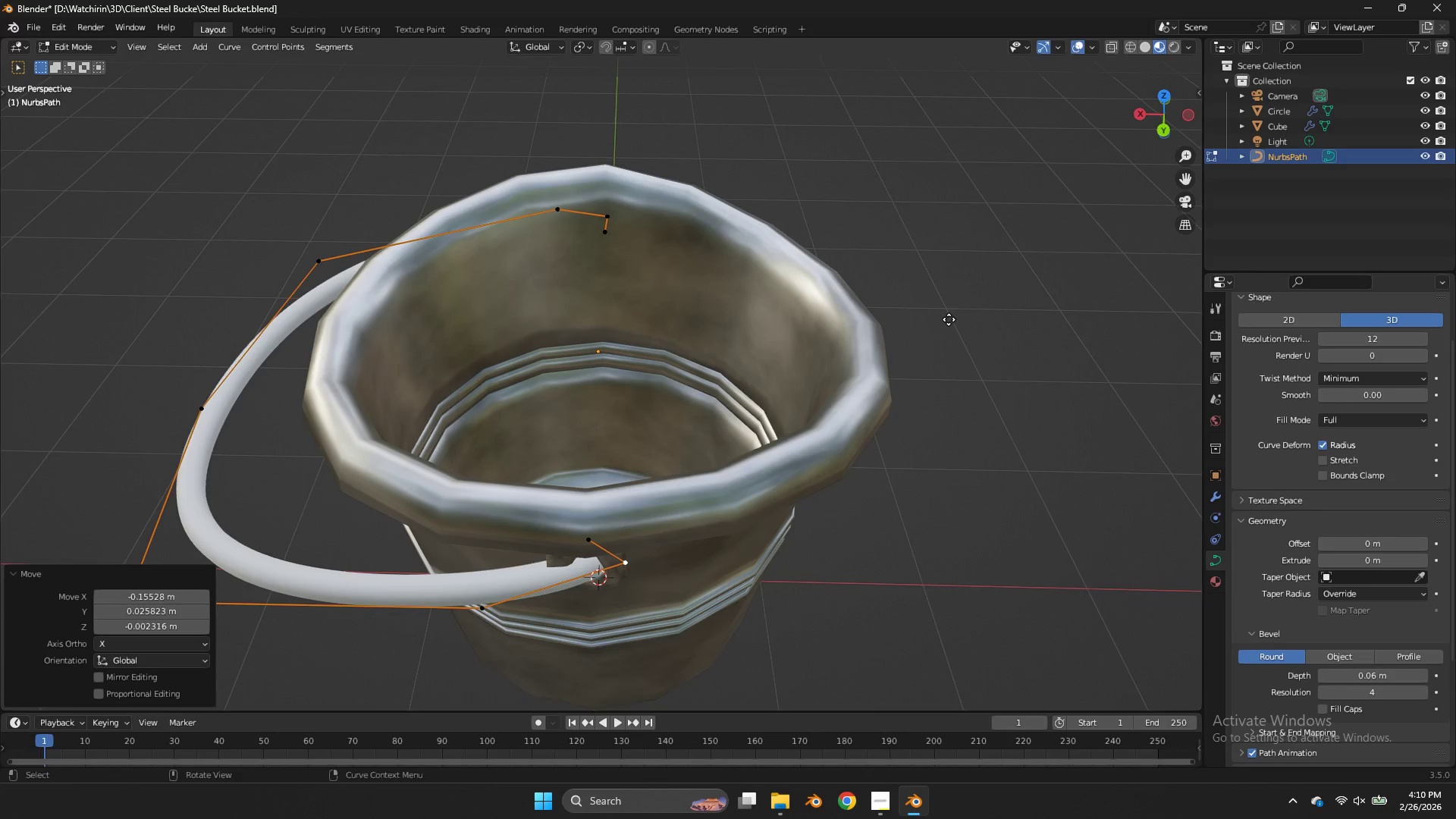 
key(G)
 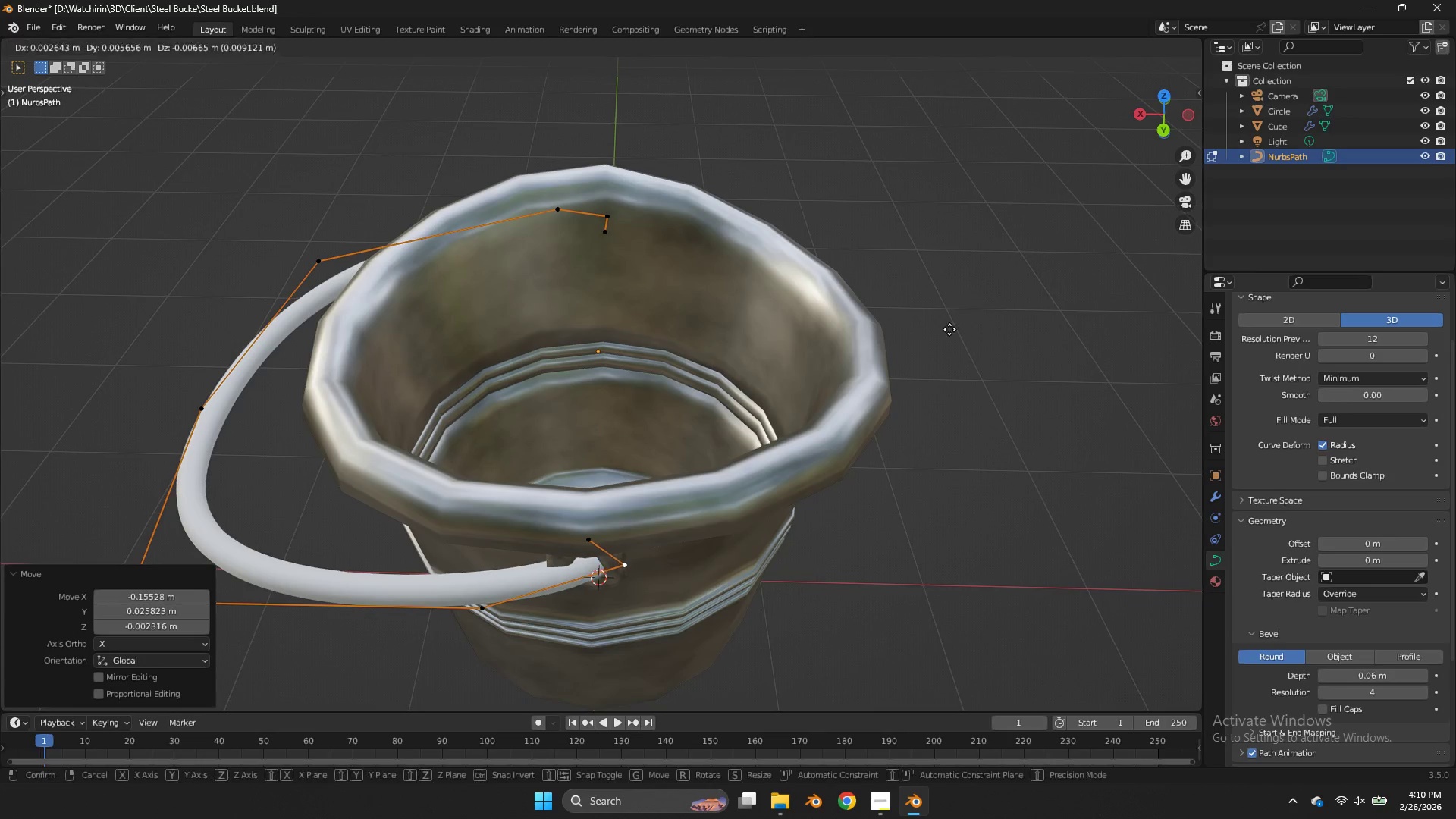 
hold_key(key=ShiftLeft, duration=0.75)
 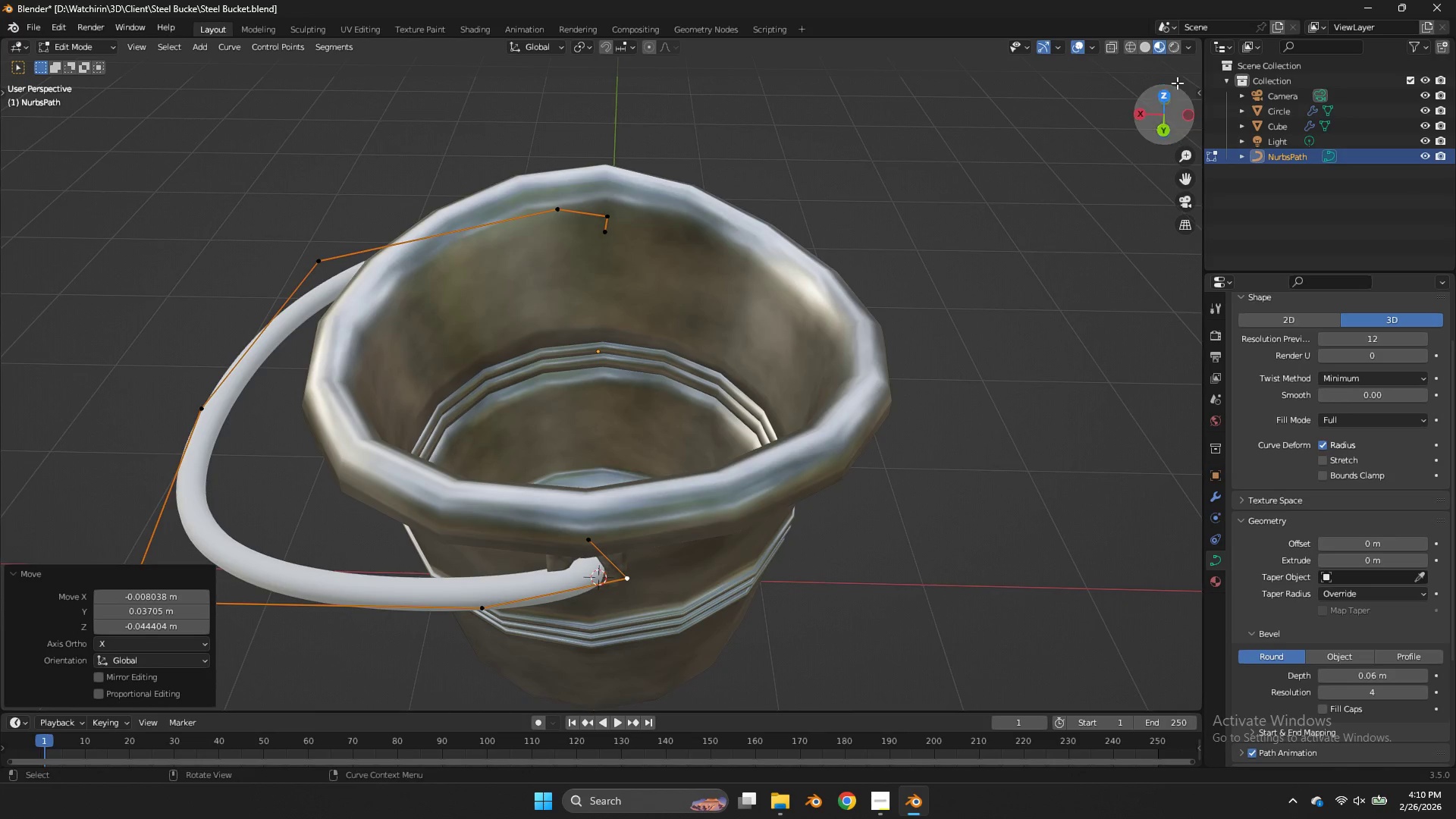 
left_click_drag(start_coordinate=[1159, 113], to_coordinate=[348, 704])
 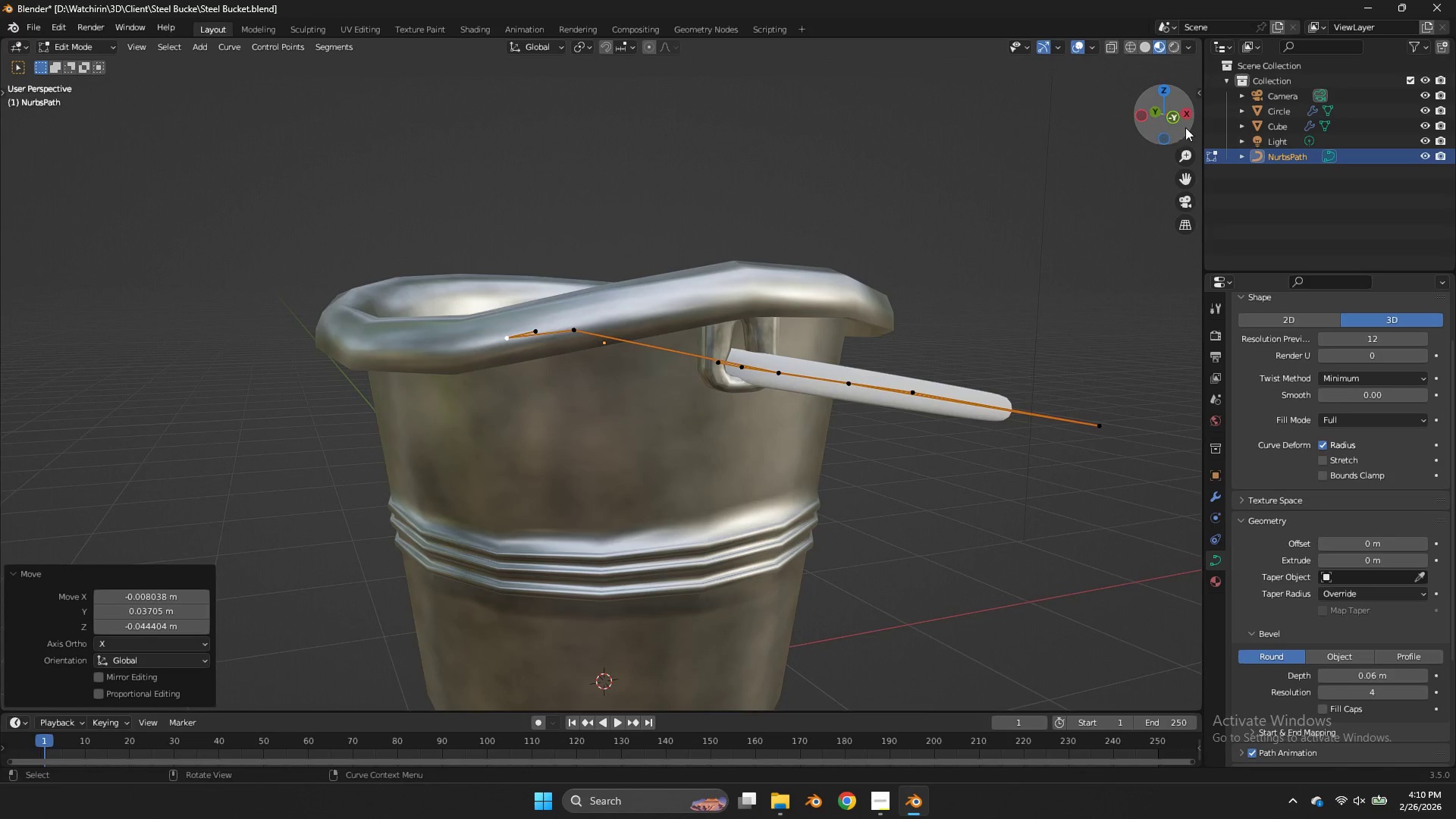 
key(Control+ControlLeft)
 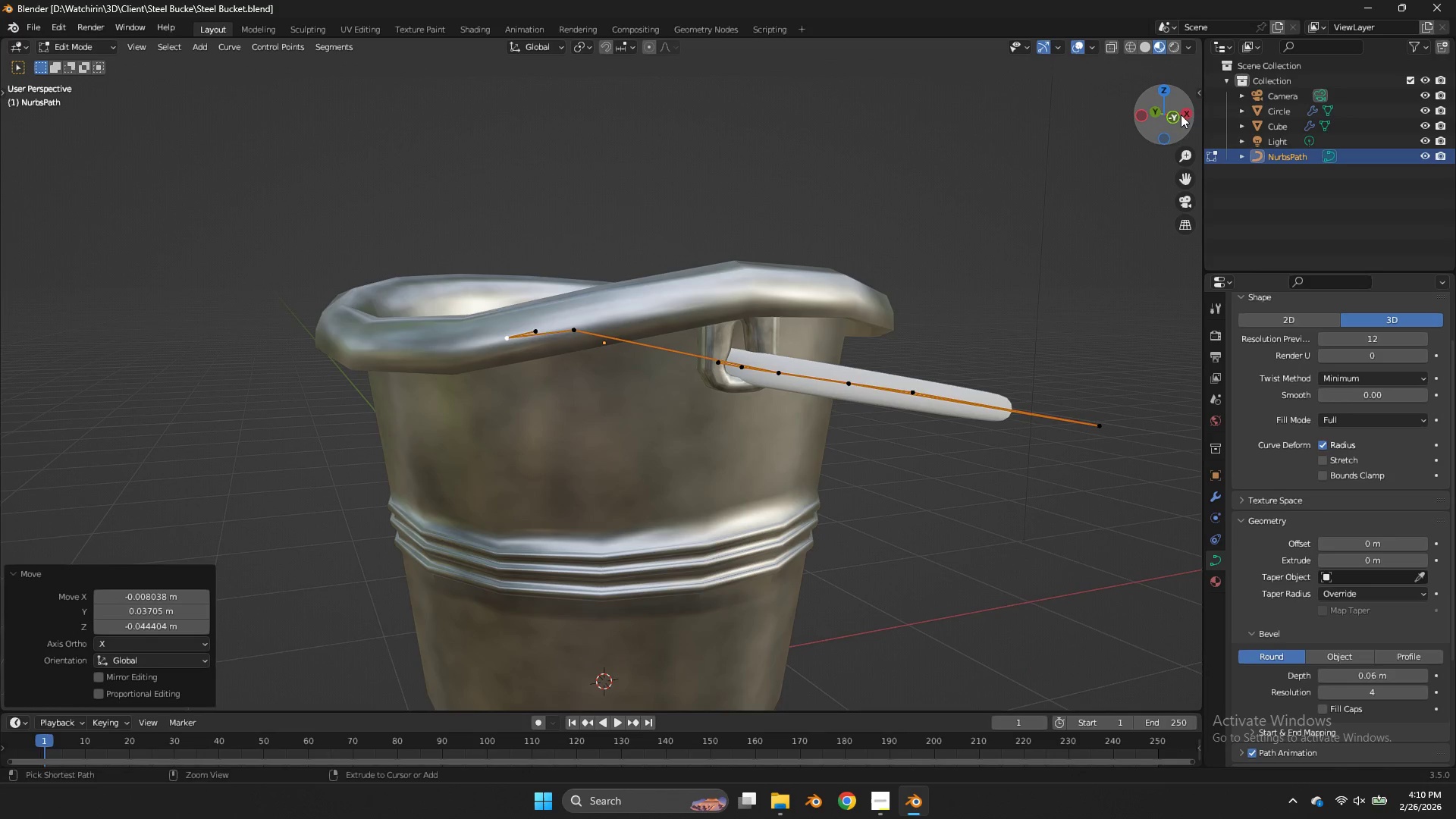 
key(Control+S)
 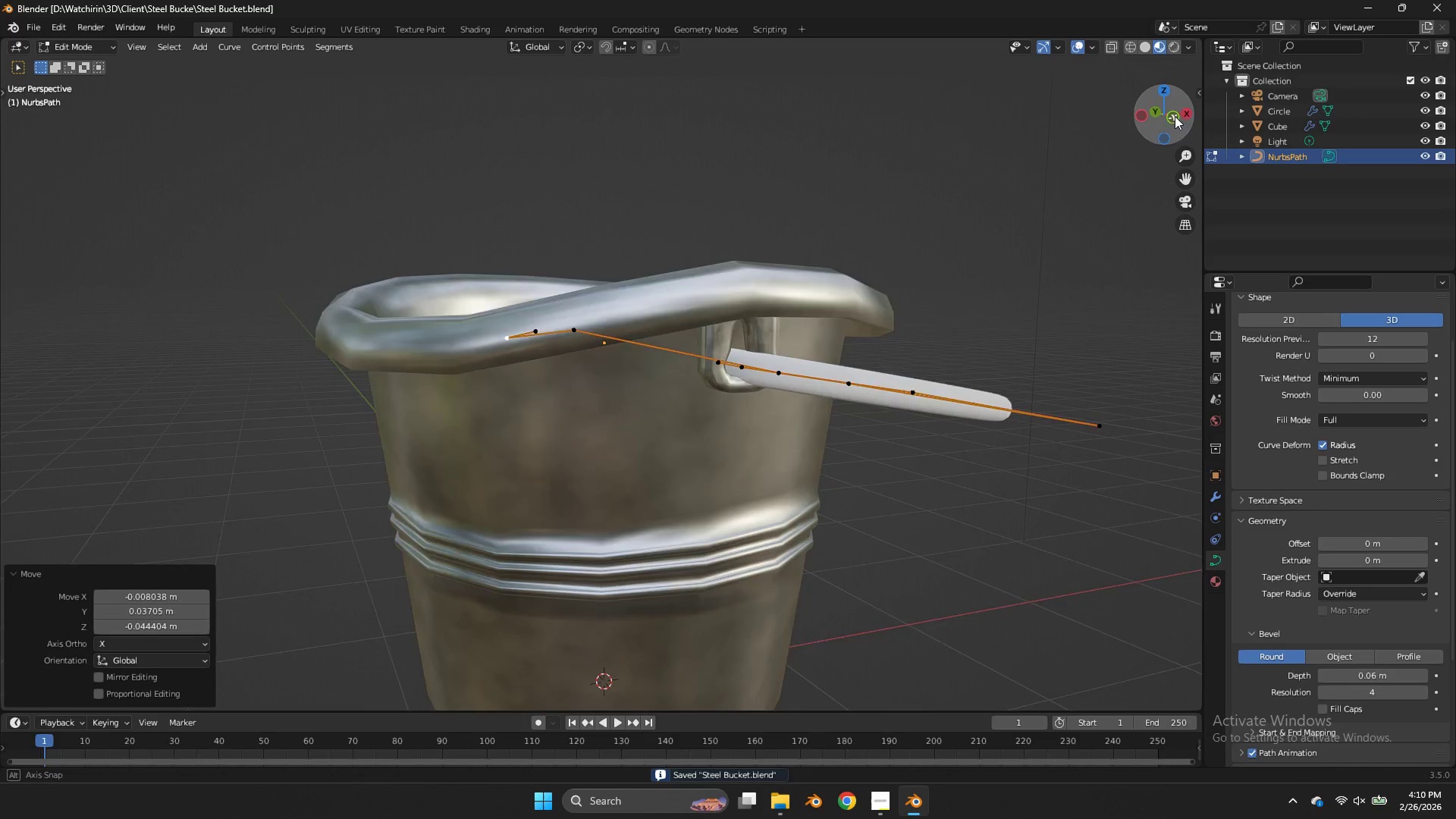 
left_click_drag(start_coordinate=[1178, 115], to_coordinate=[1123, 138])
 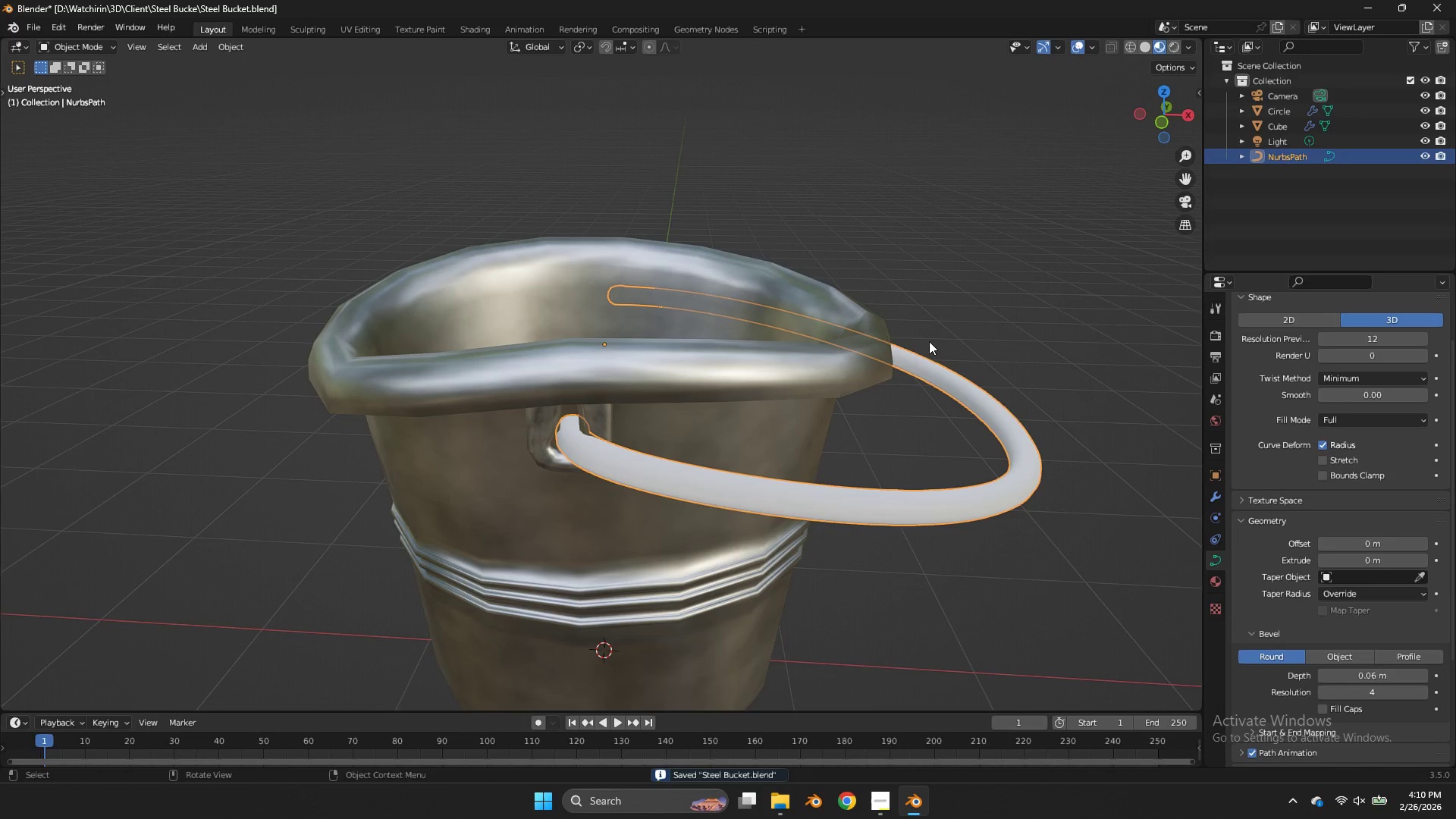 
key(Tab)
type(rzxx)
 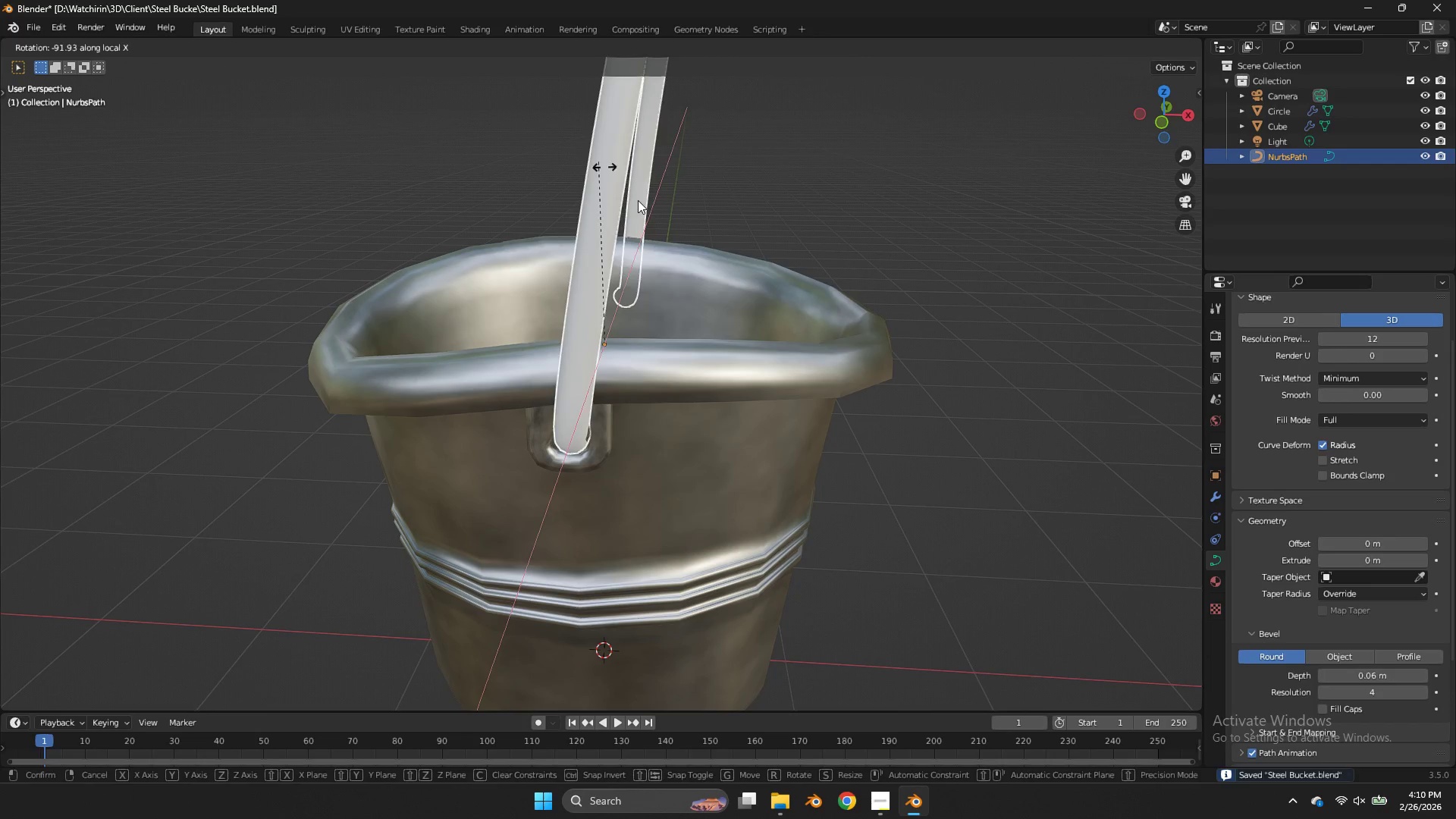 
right_click([752, 362])
 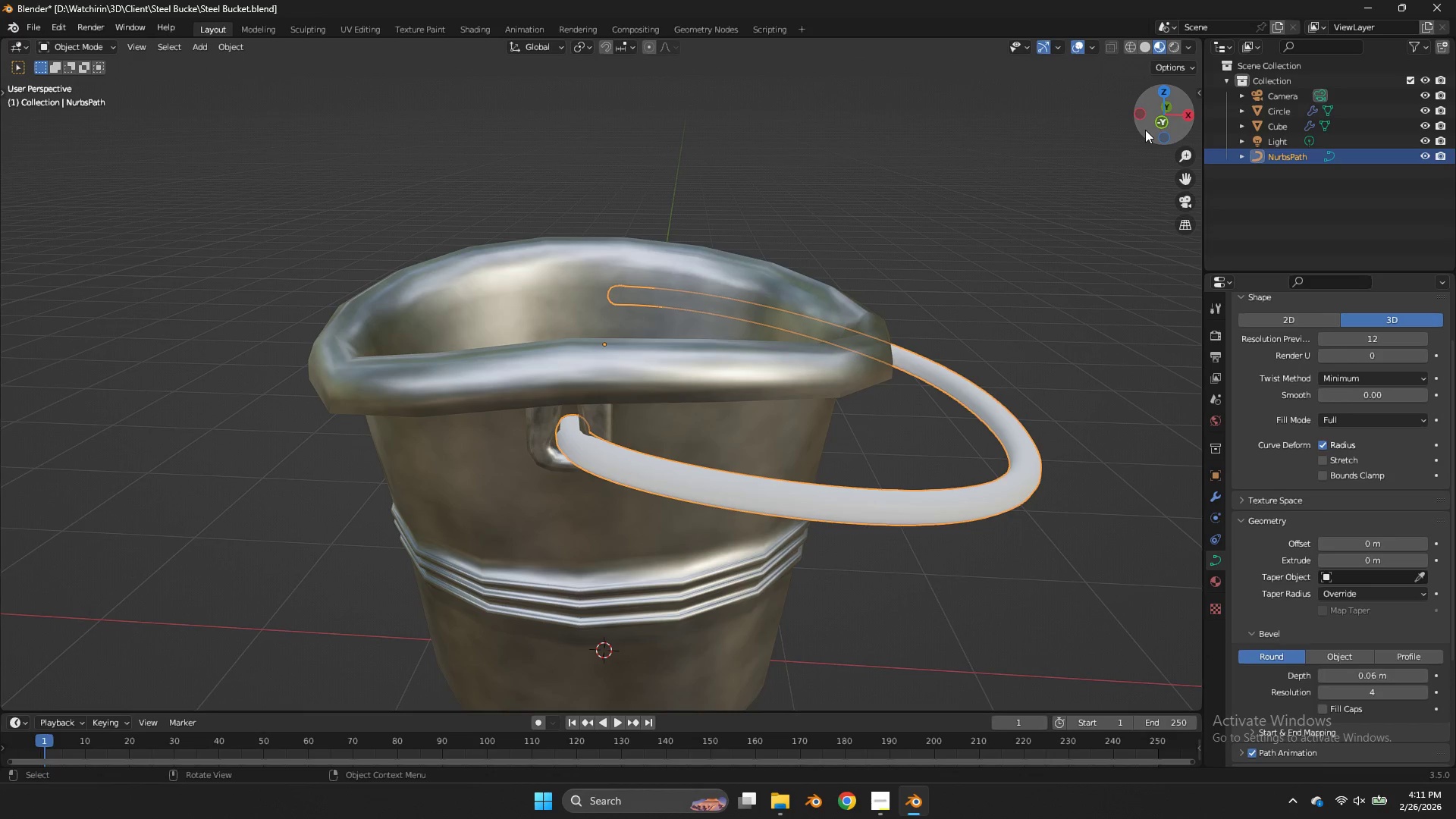 
left_click([1158, 120])
 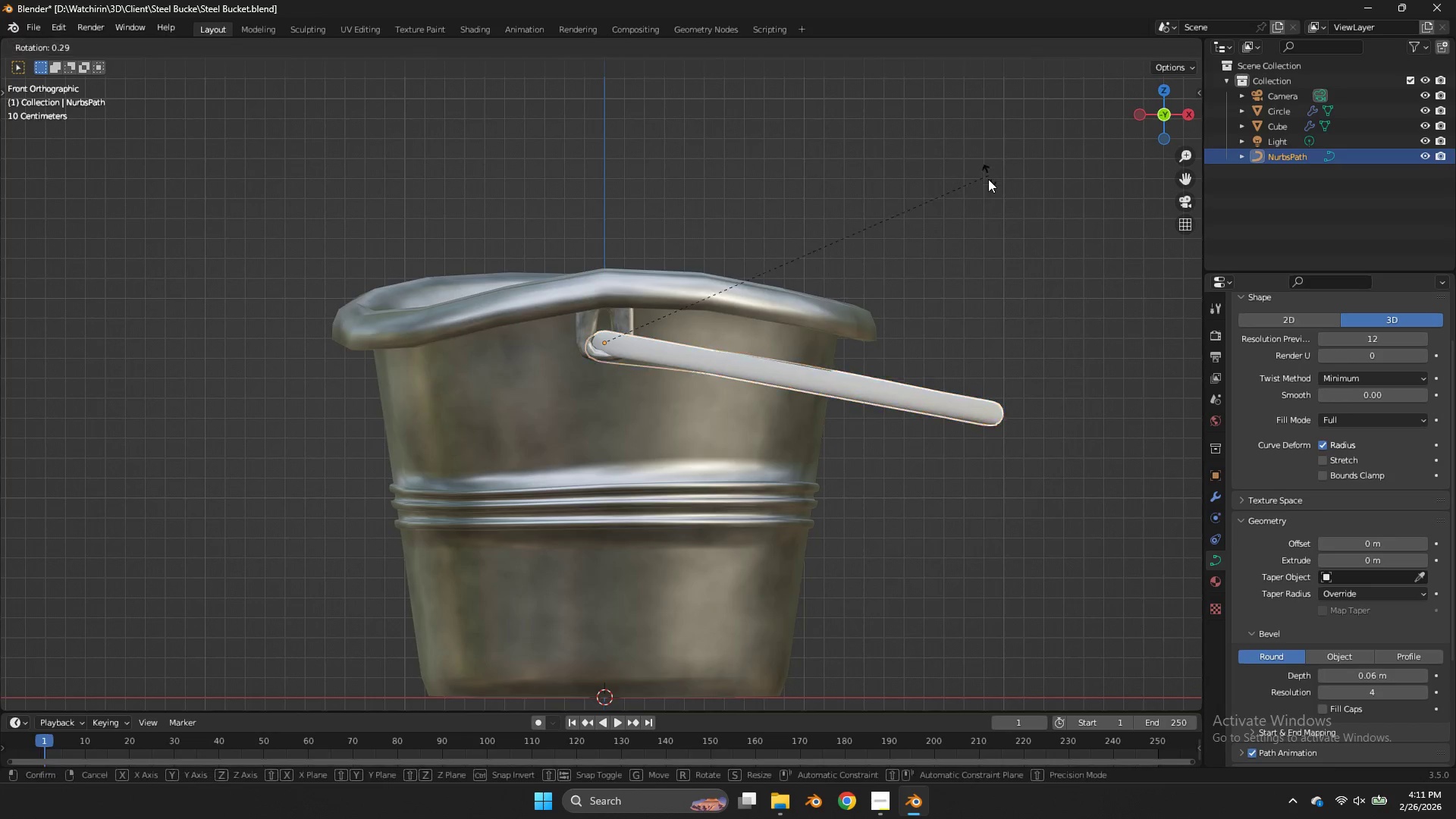 
type(rxx)
 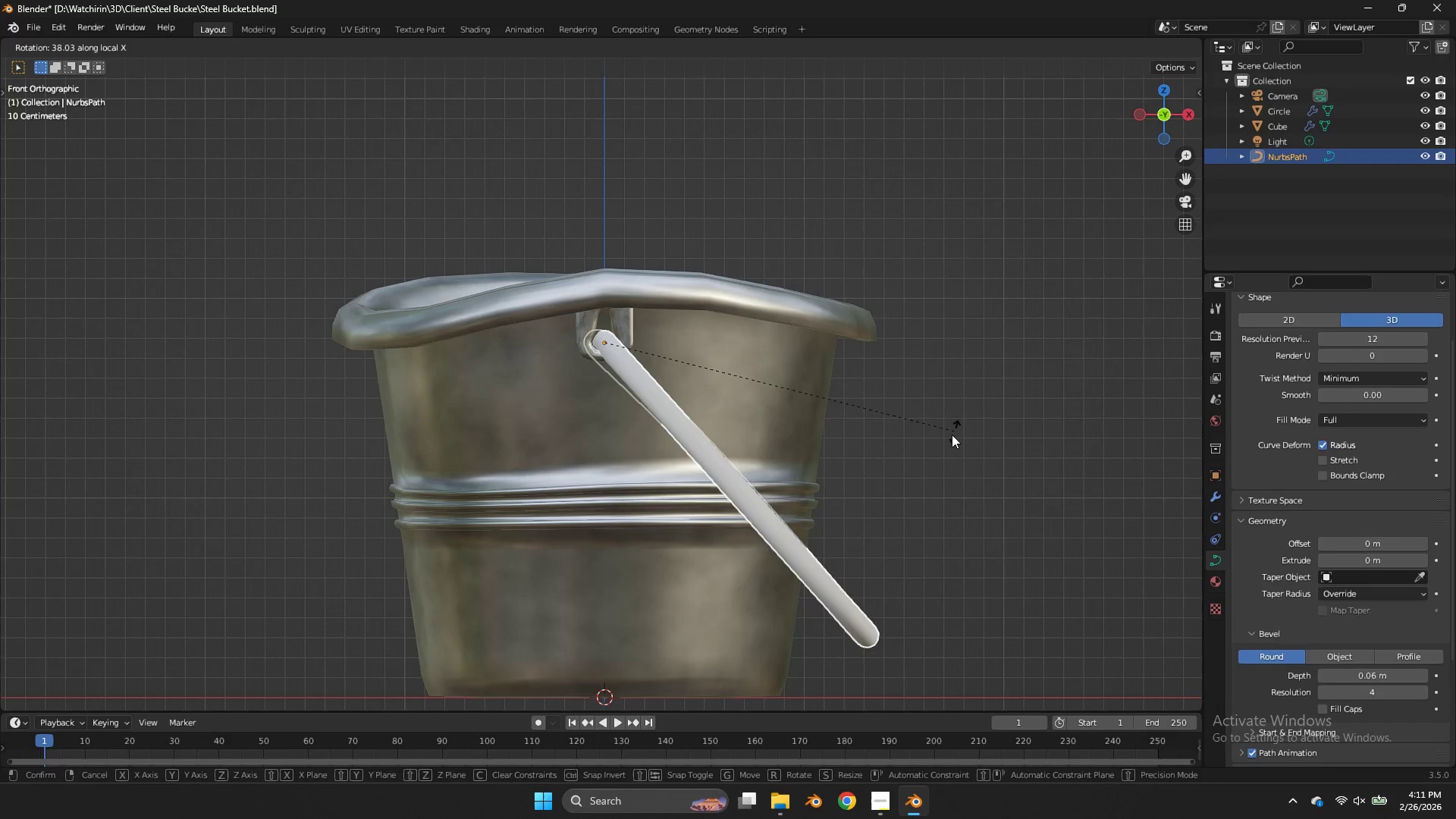 
left_click([947, 439])
 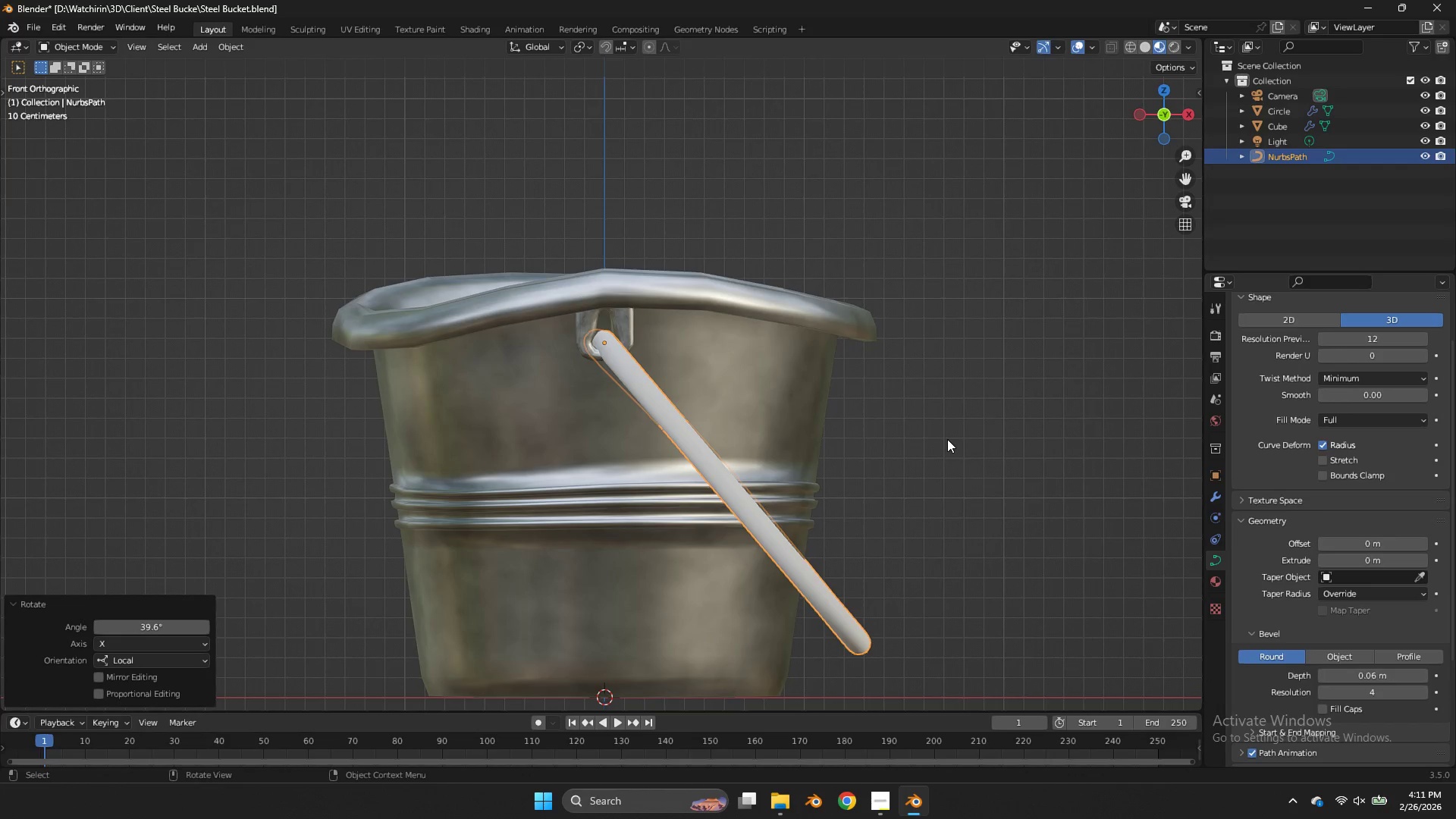 
key(Control+S)
 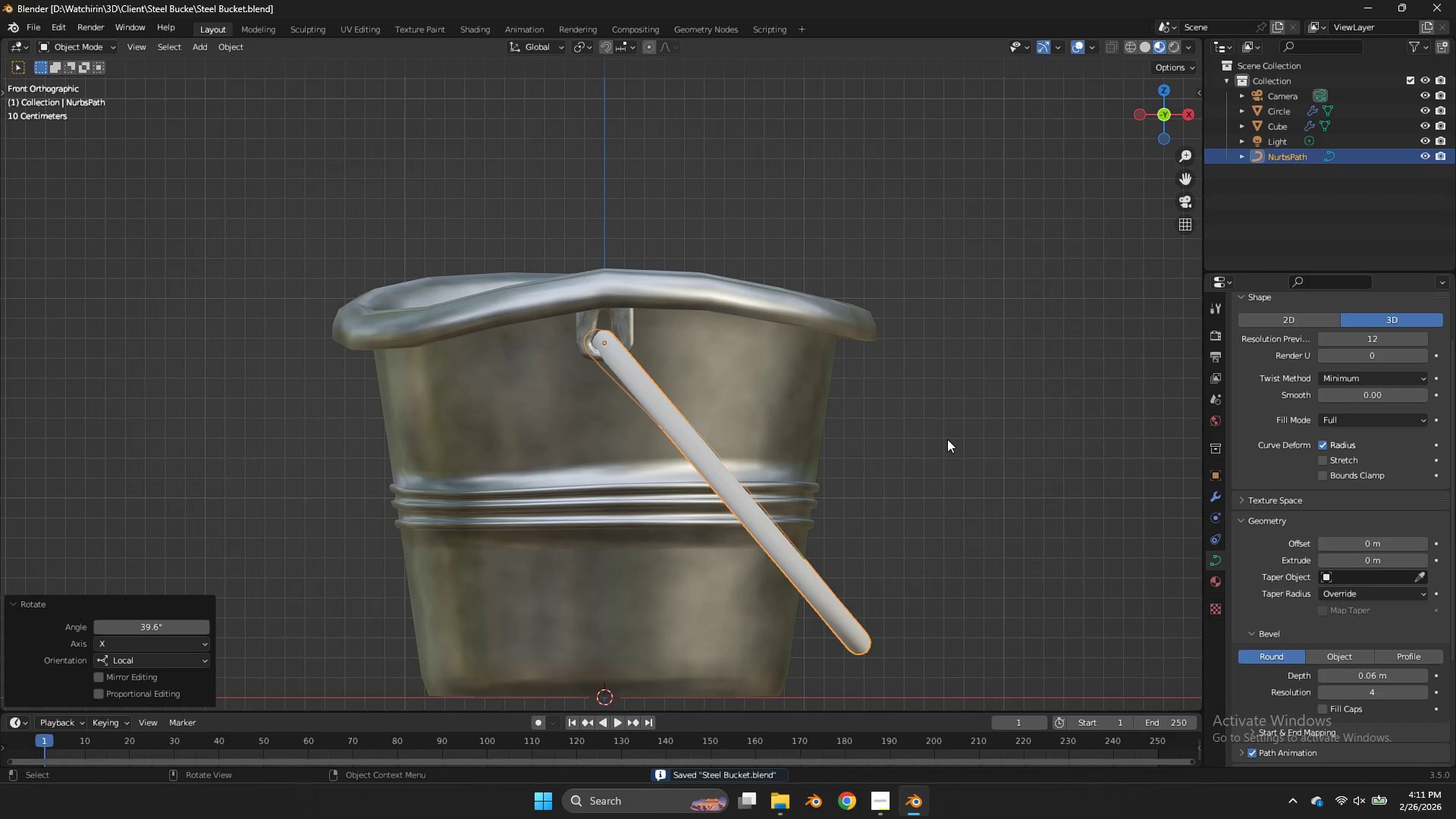 
key(Tab)
 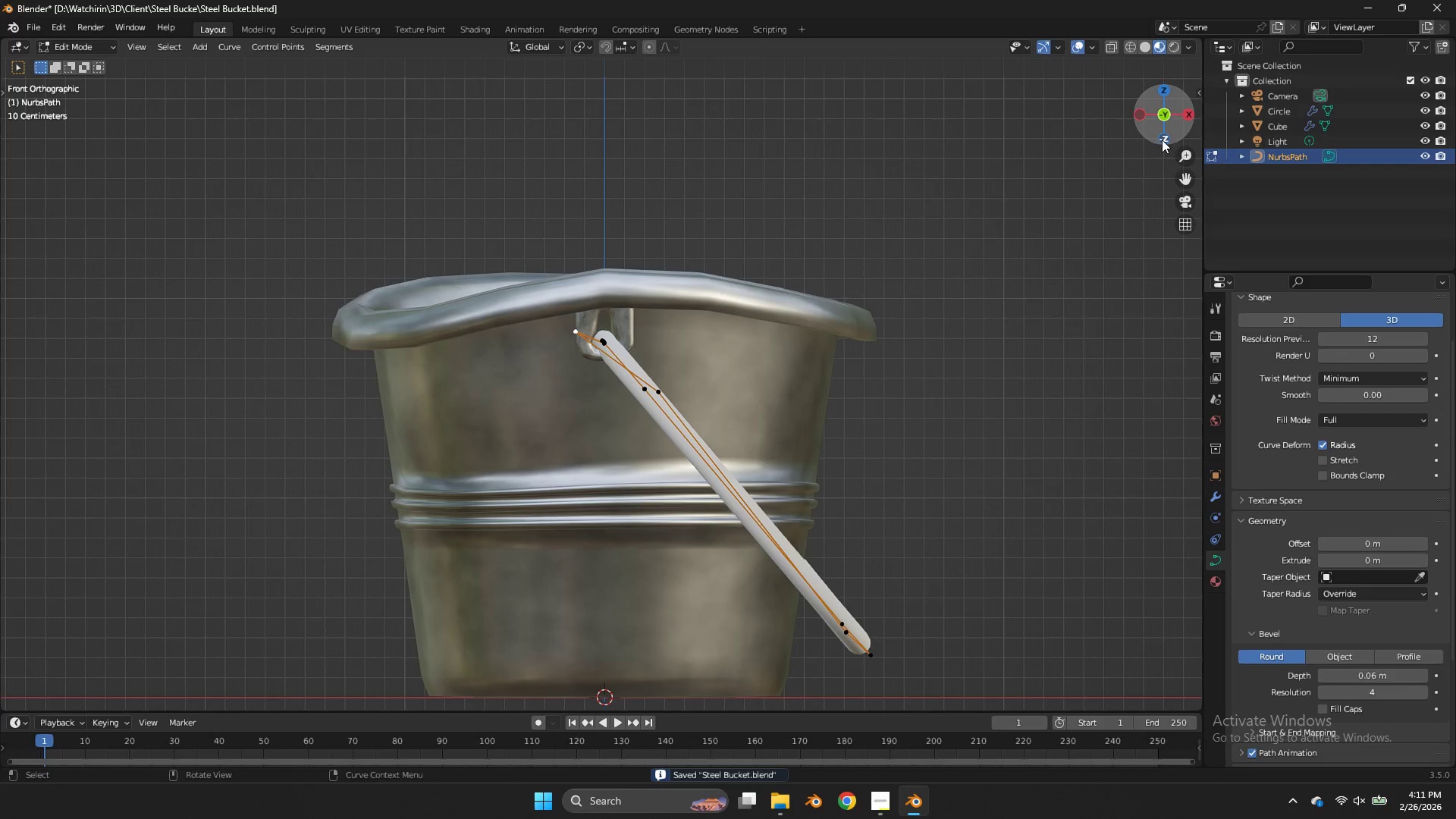 
left_click_drag(start_coordinate=[1163, 138], to_coordinate=[332, 149])
 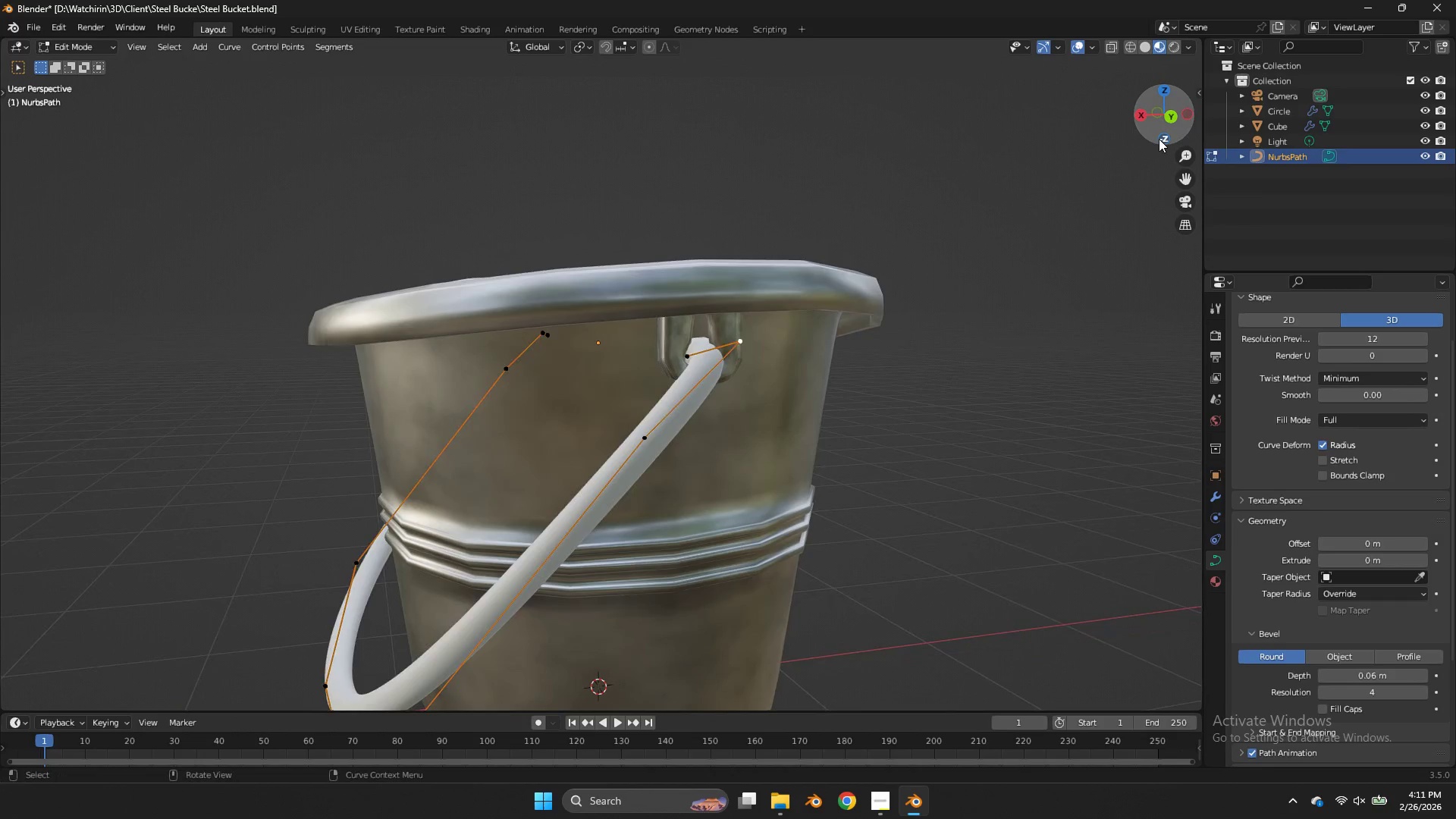 
key(Tab)
 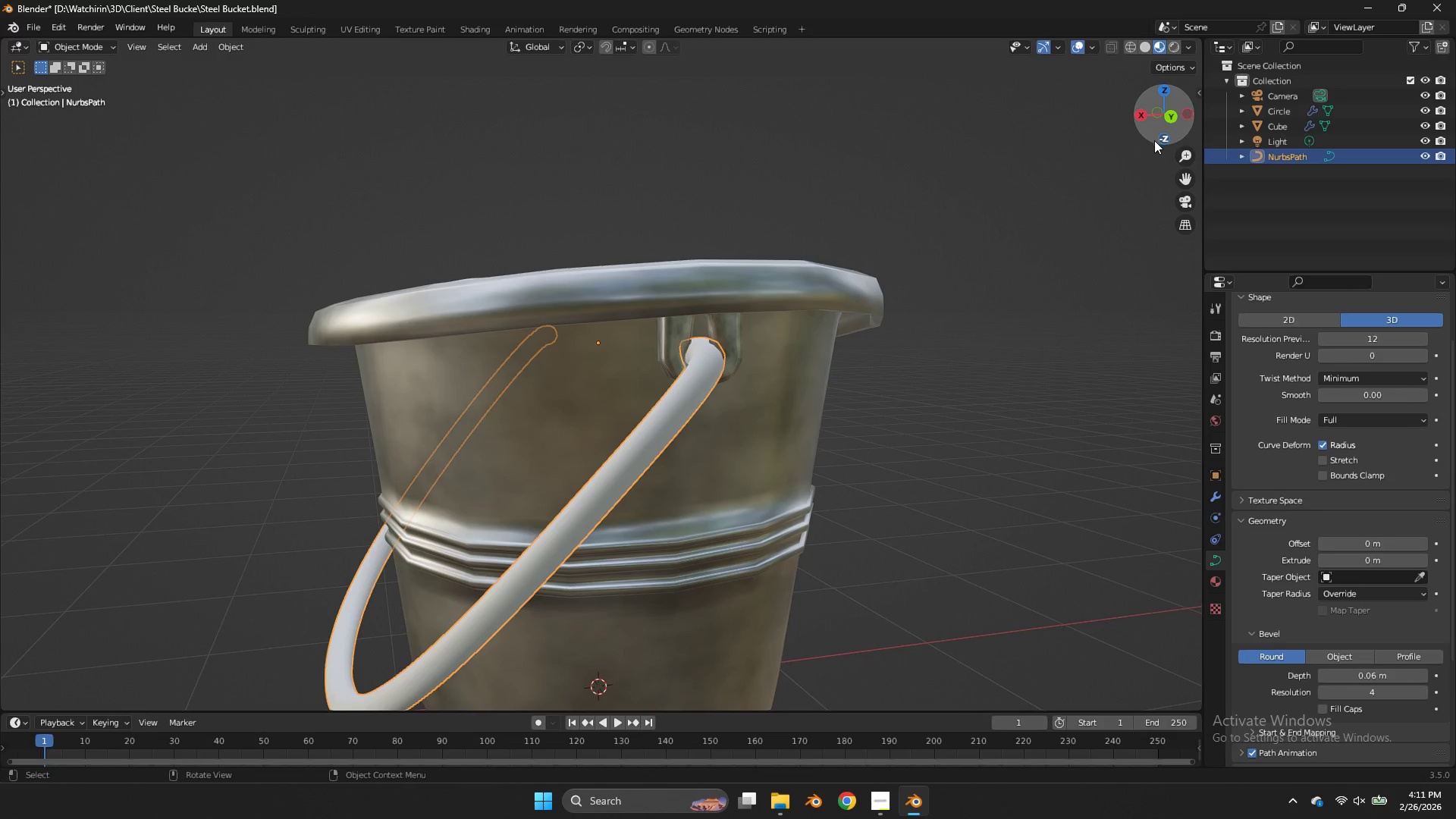 
left_click_drag(start_coordinate=[1154, 140], to_coordinate=[52, 121])
 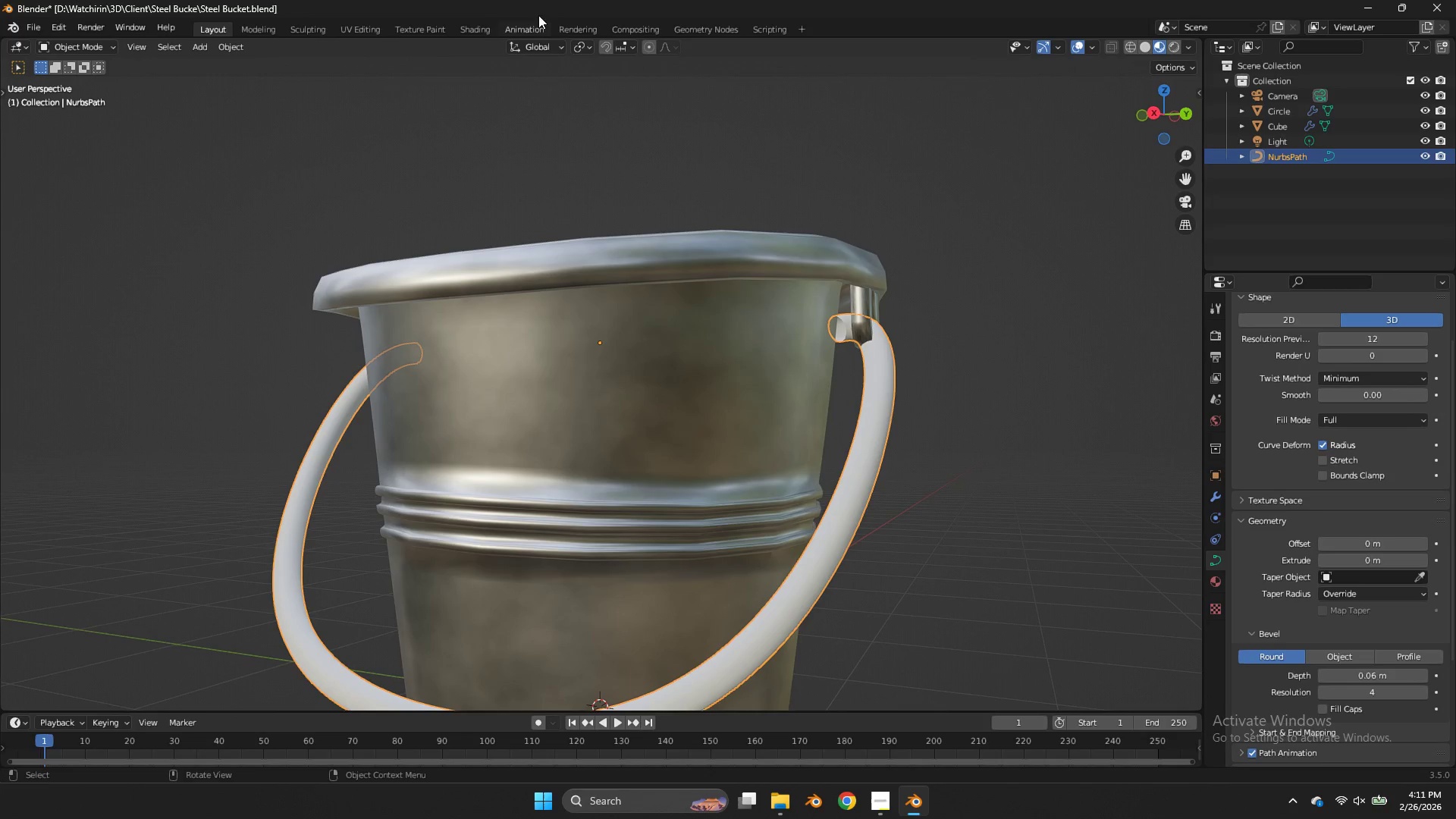 
left_click([476, 27])
 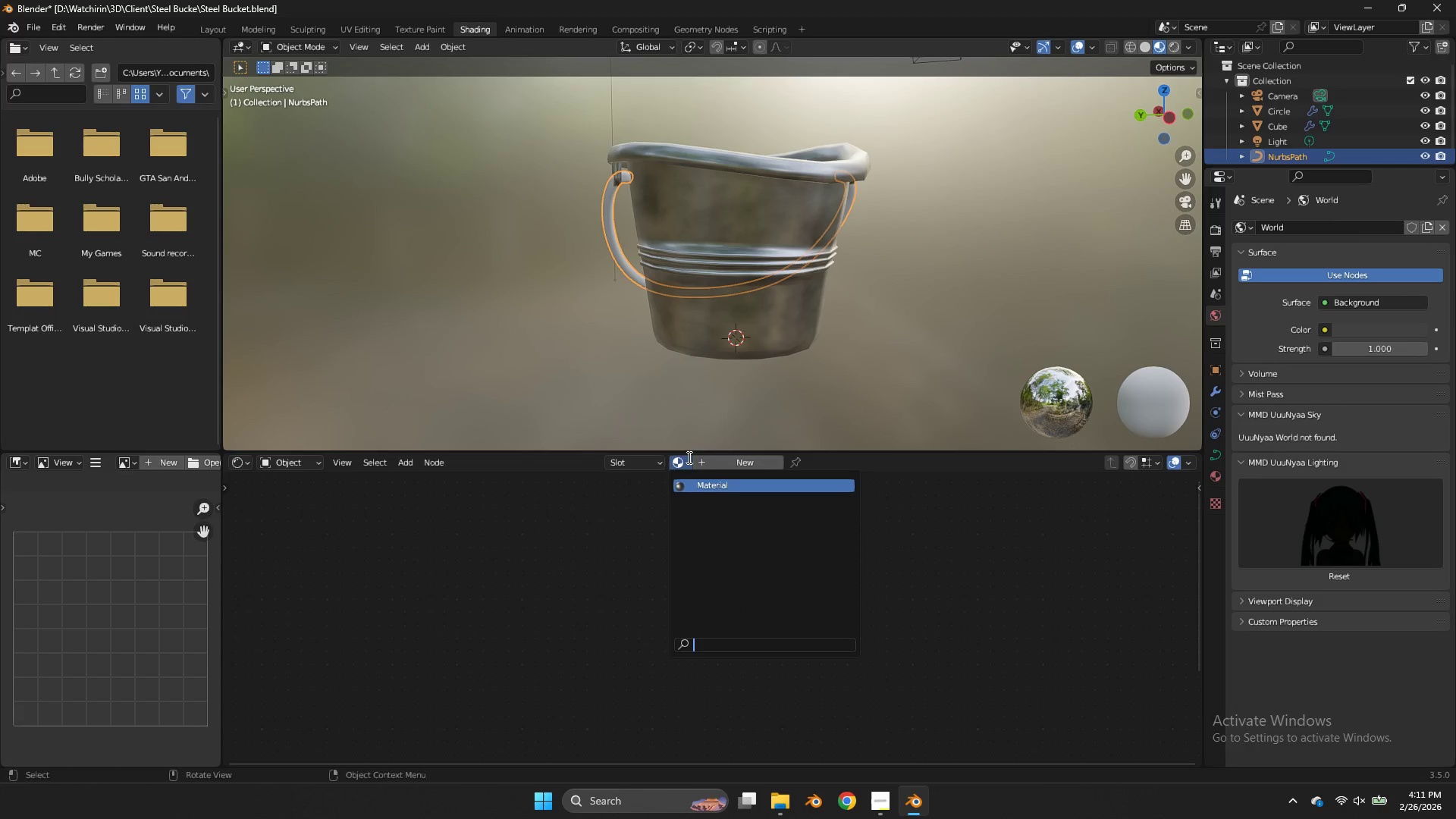 
double_click([686, 482])
 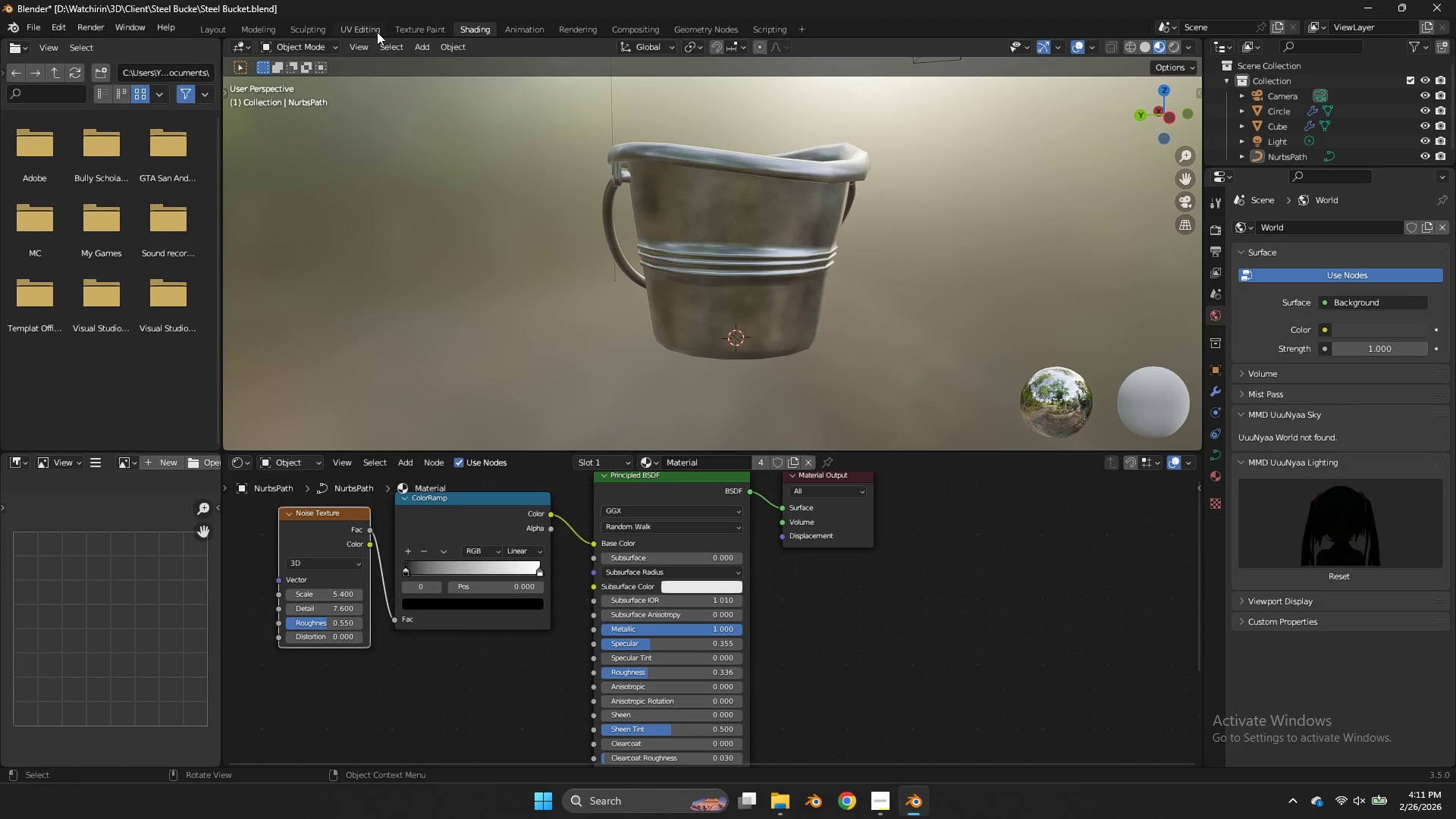 
left_click([215, 27])
 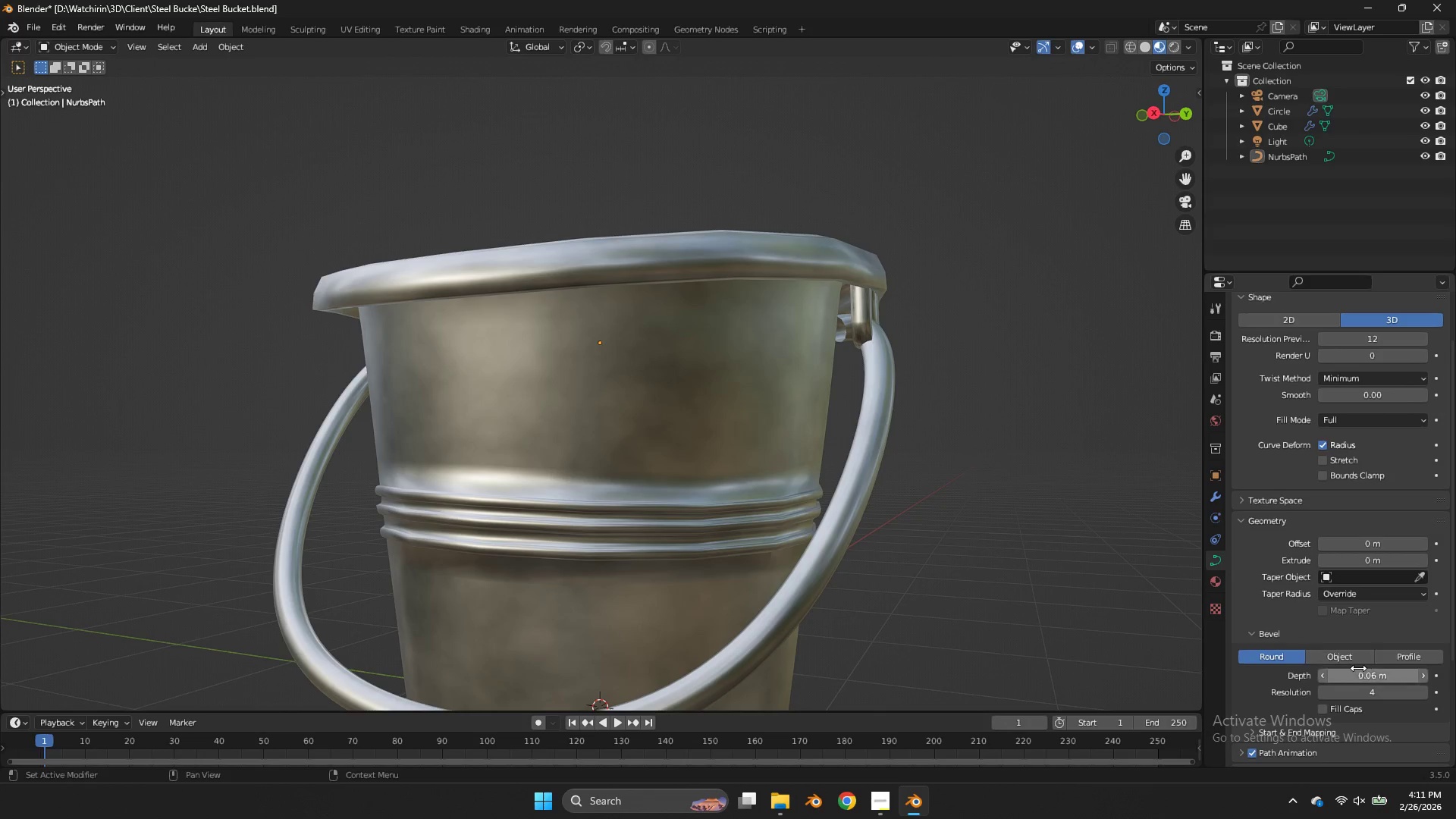 
left_click_drag(start_coordinate=[1359, 671], to_coordinate=[623, 487])
 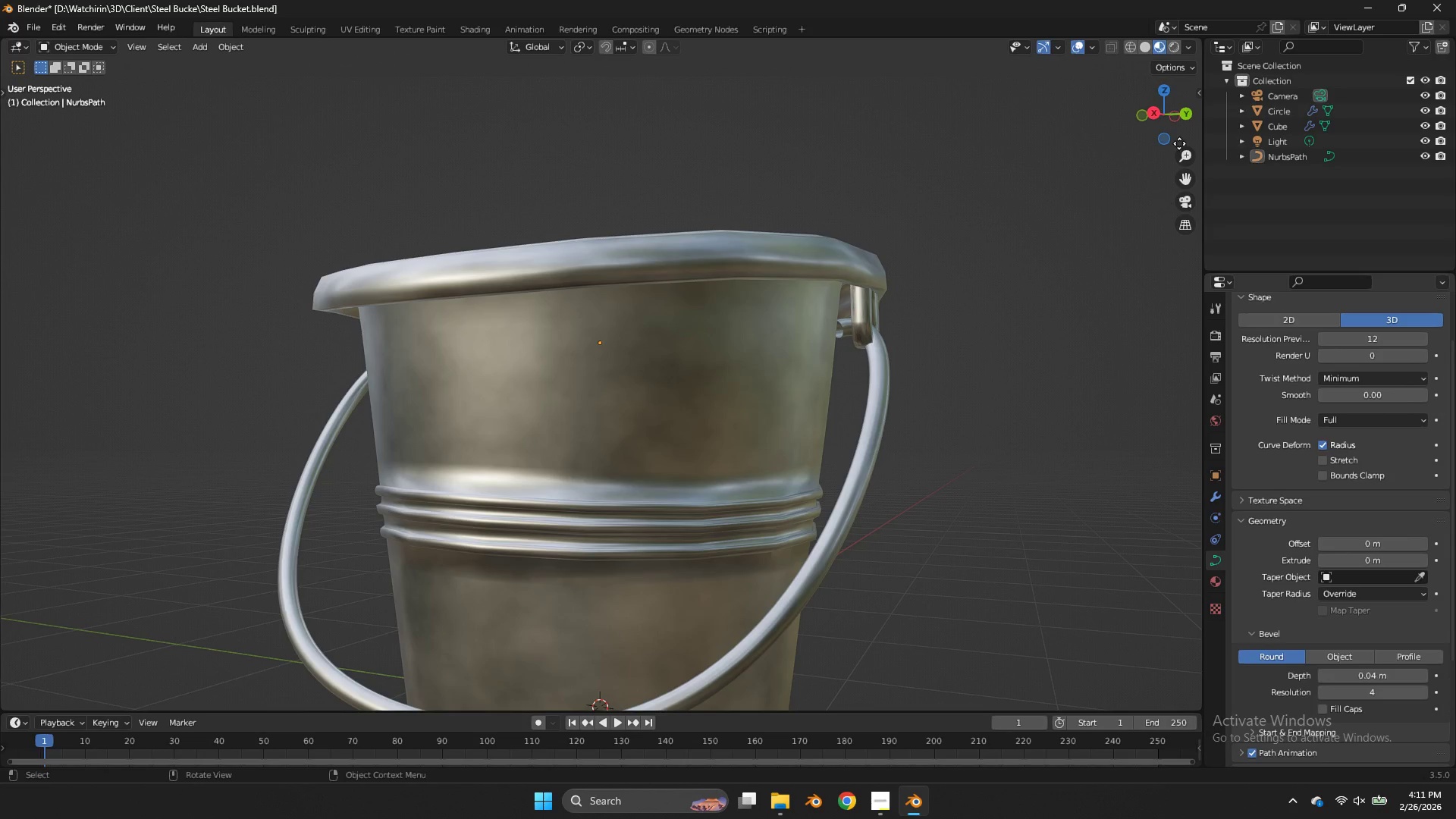 
left_click_drag(start_coordinate=[1170, 130], to_coordinate=[1028, 141])
 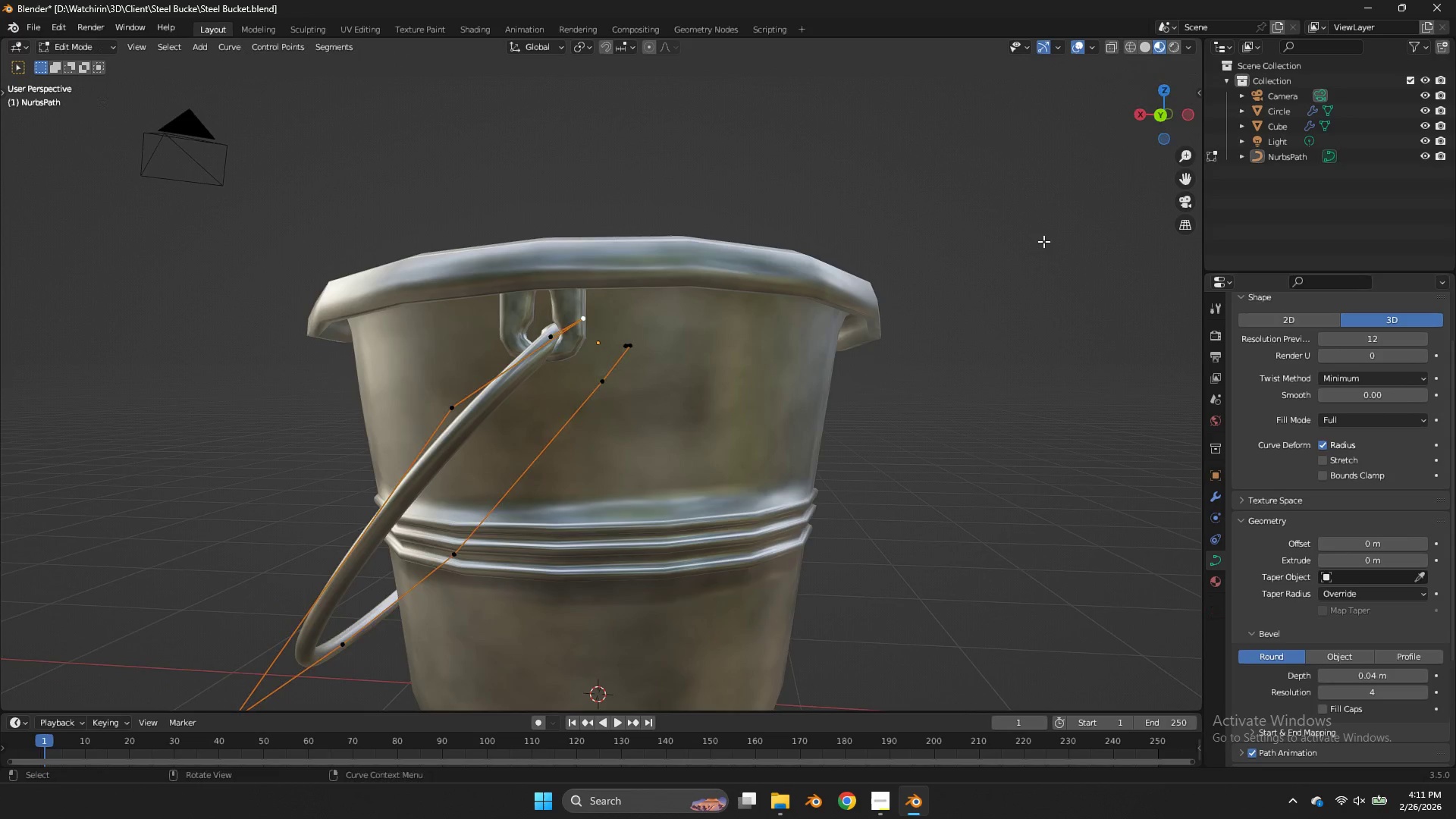 
key(Tab)
 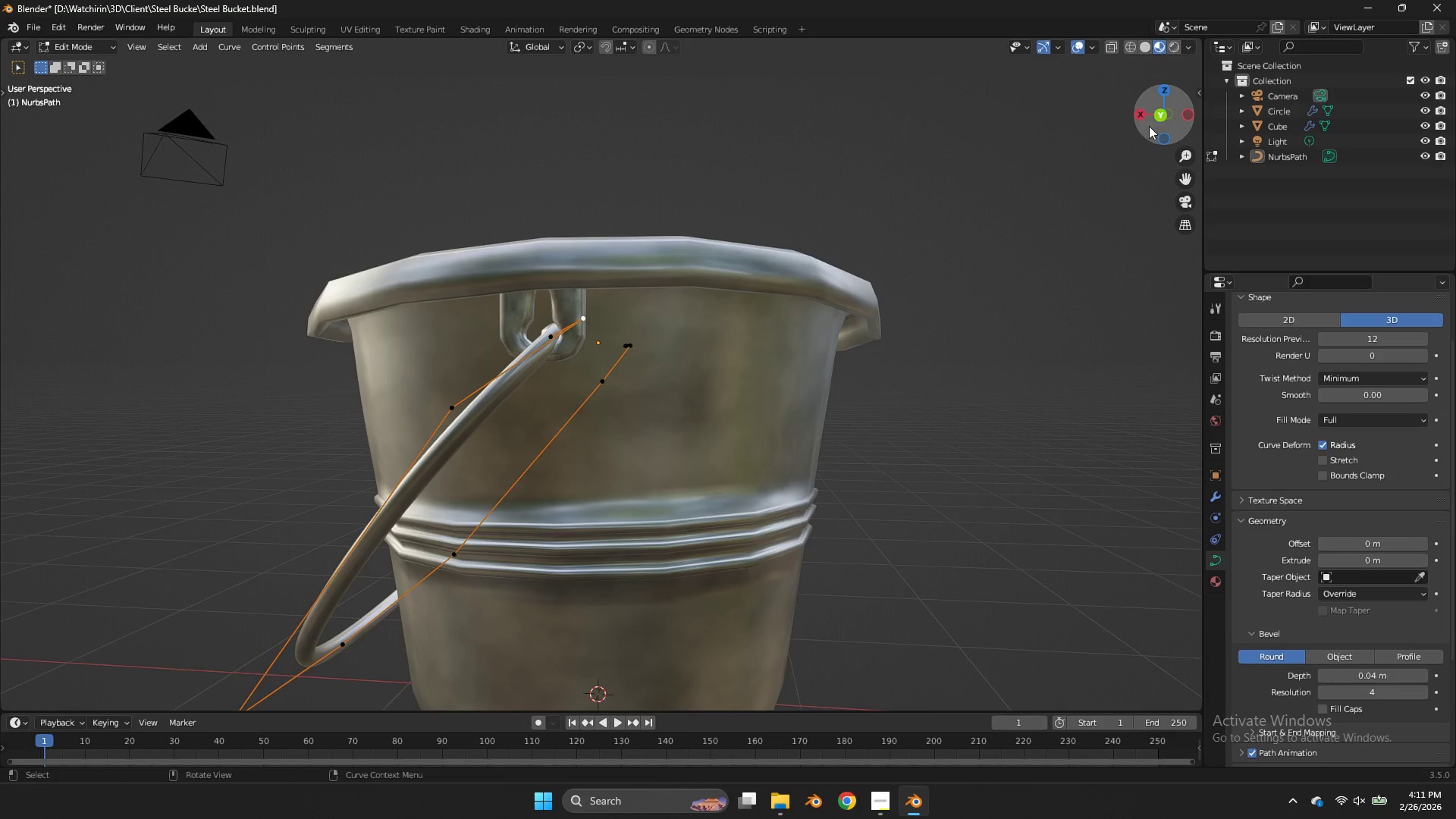 
key(Tab)
 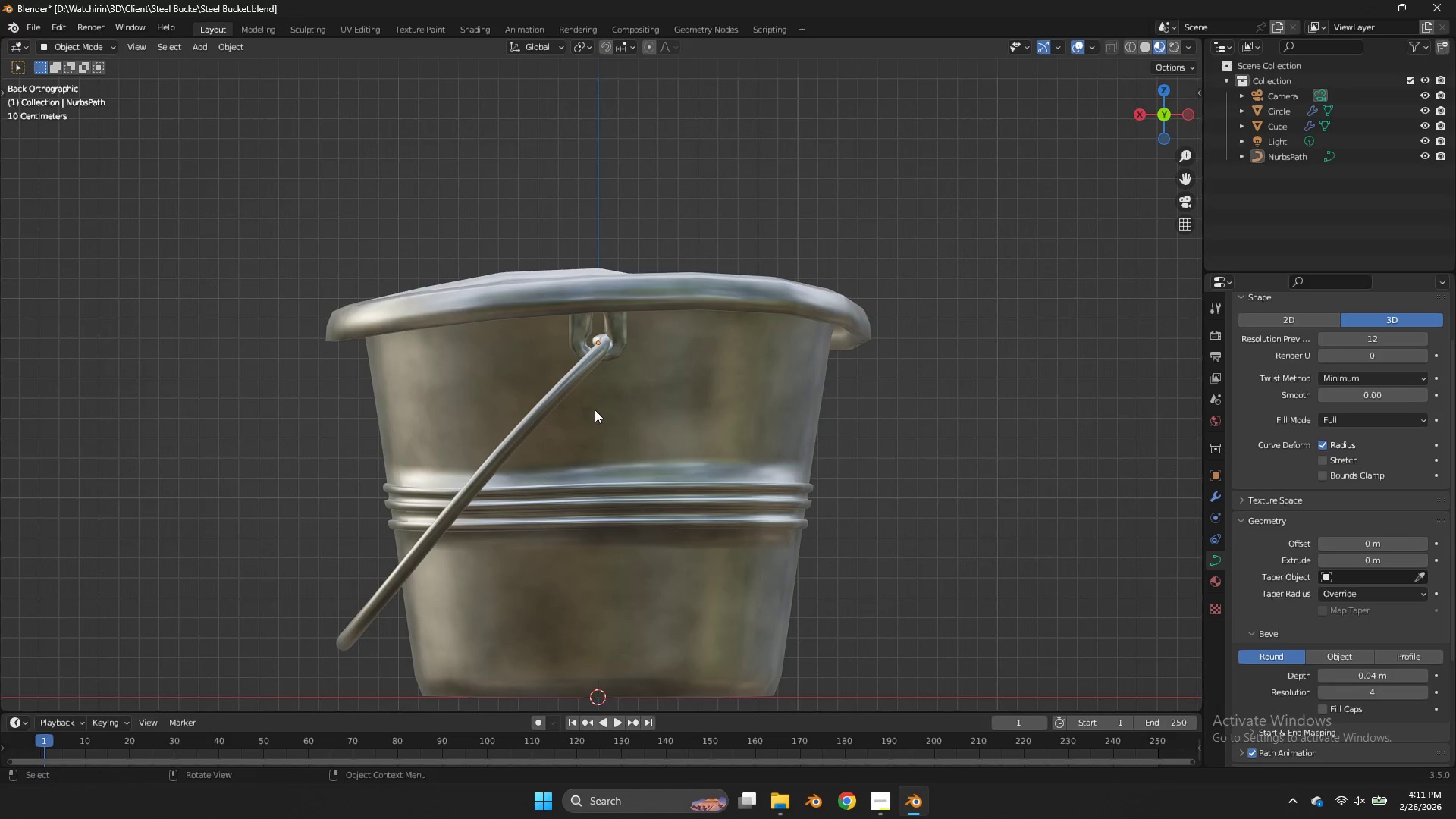 
left_click([569, 391])
 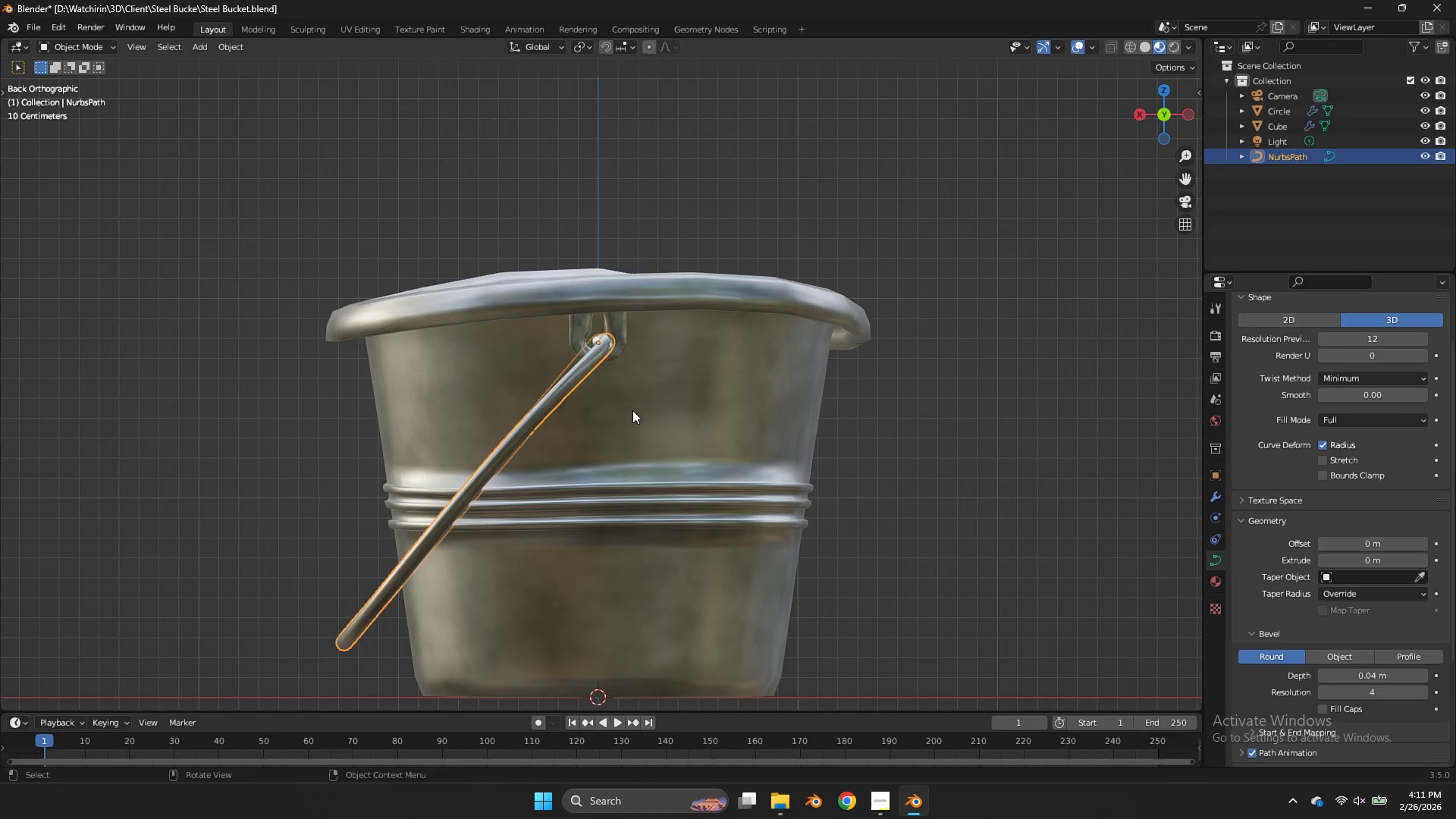 
key(G)
 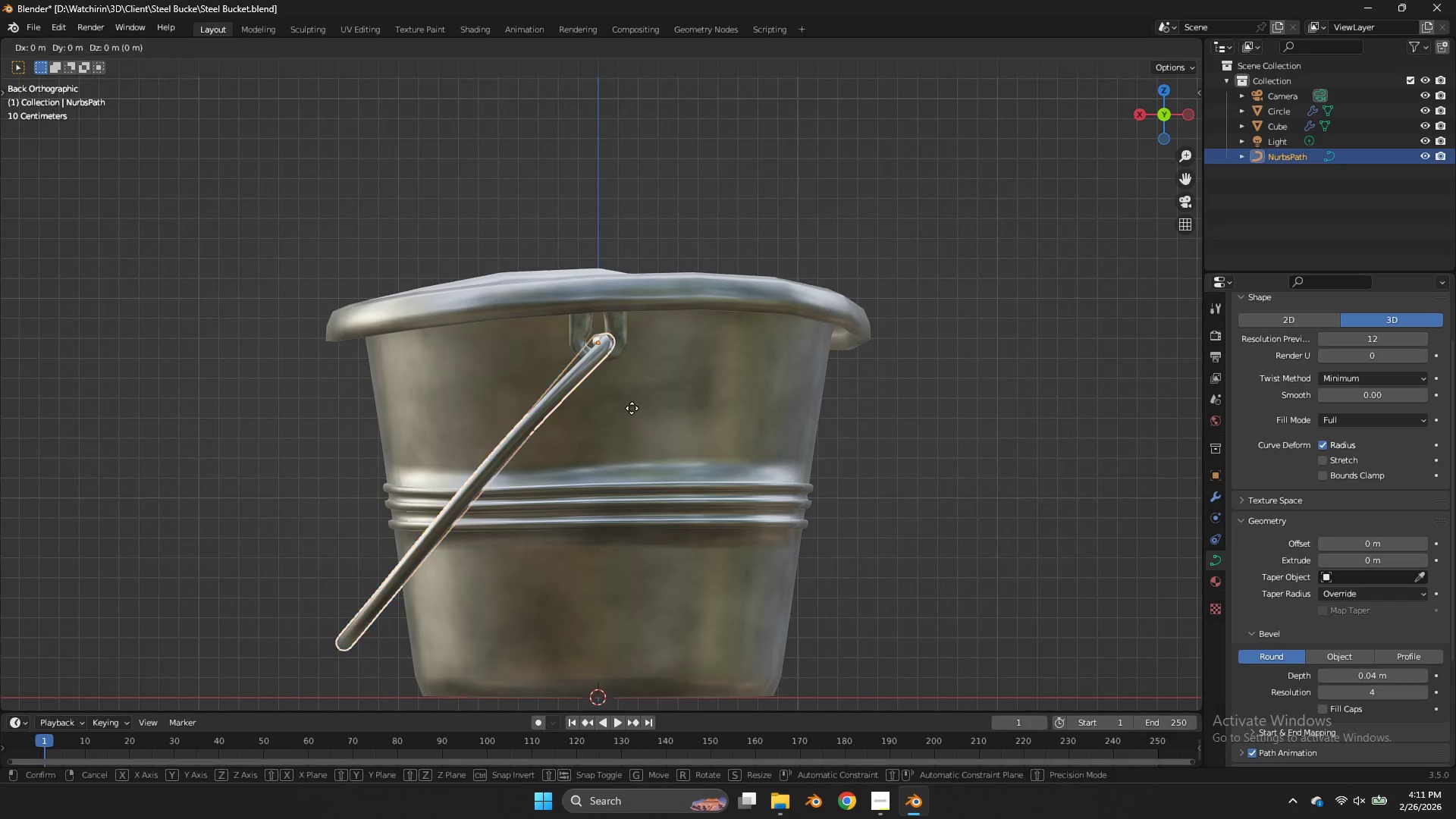 
hold_key(key=ShiftLeft, duration=1.14)
left_click([576, 363])
 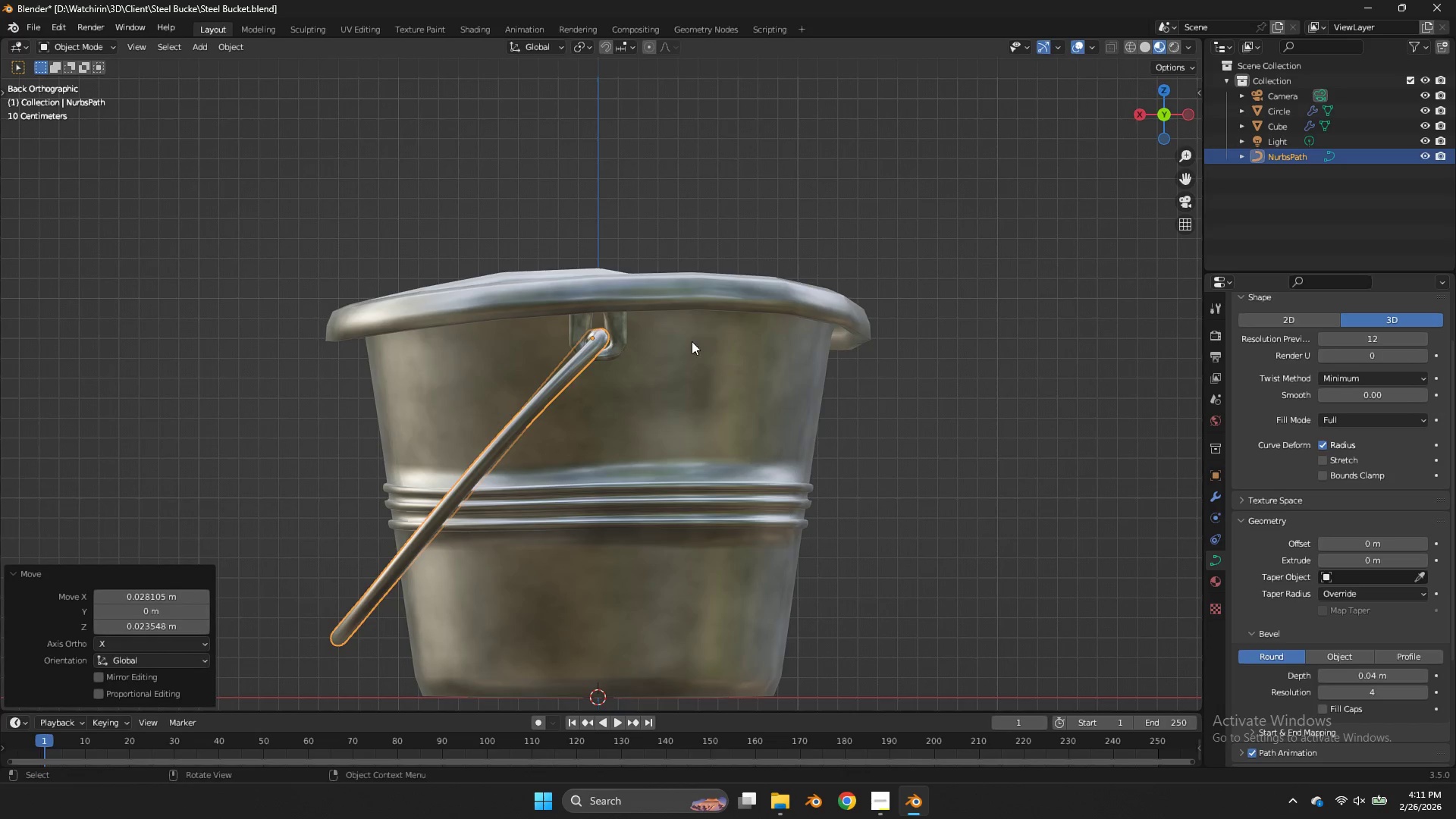 
key(Control+ControlLeft)
 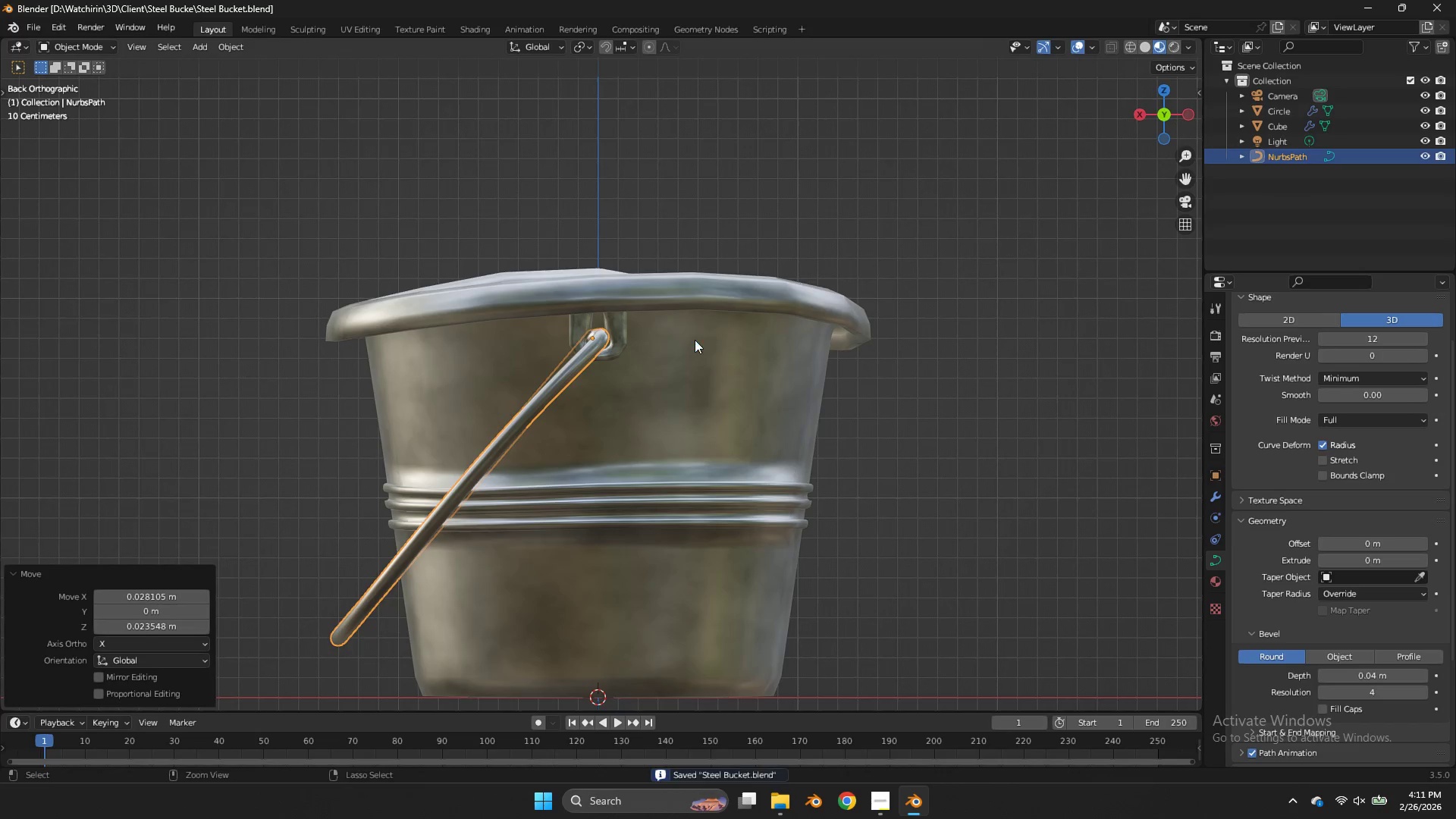 
key(Control+S)
 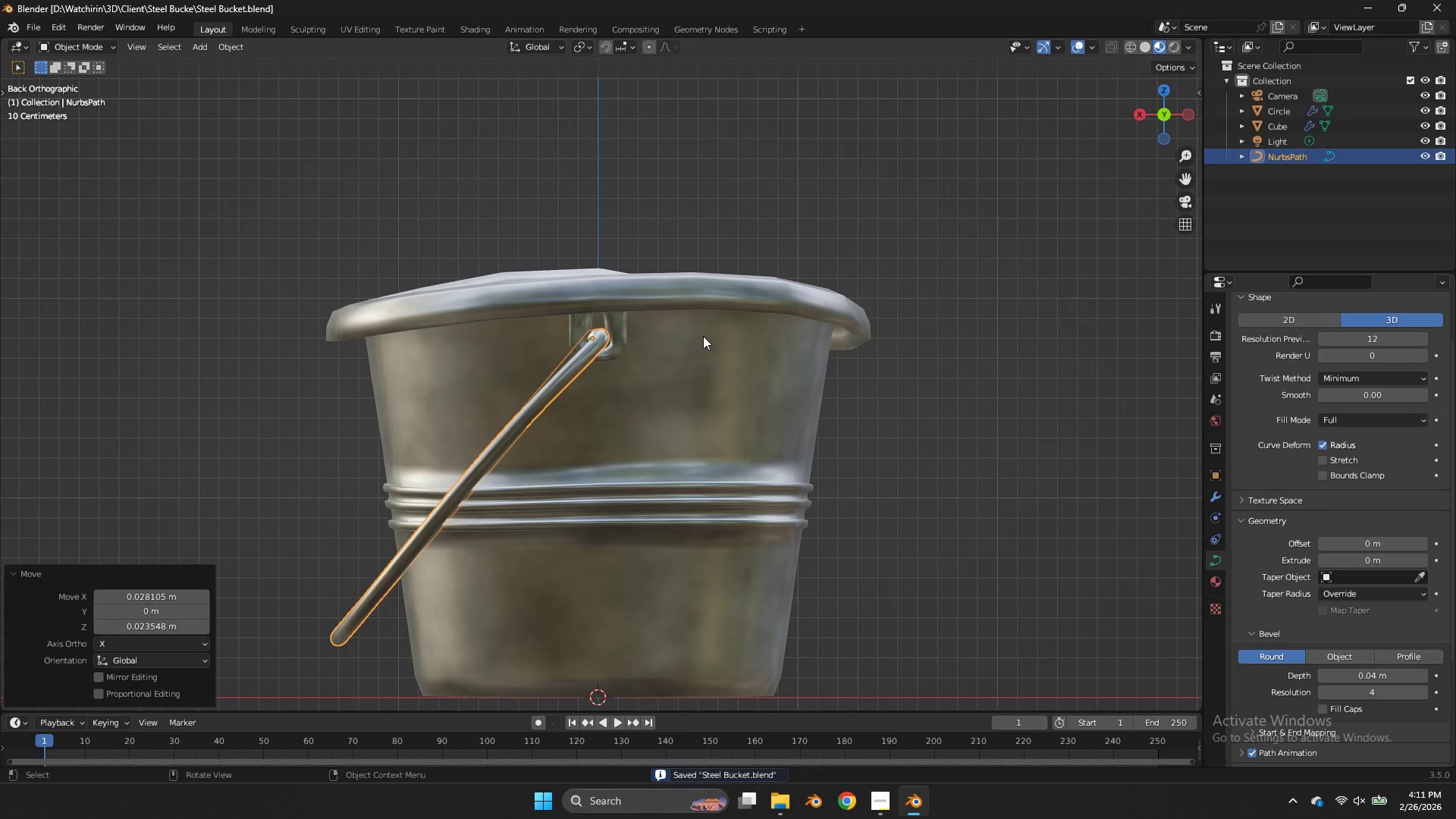 
key(Tab)
 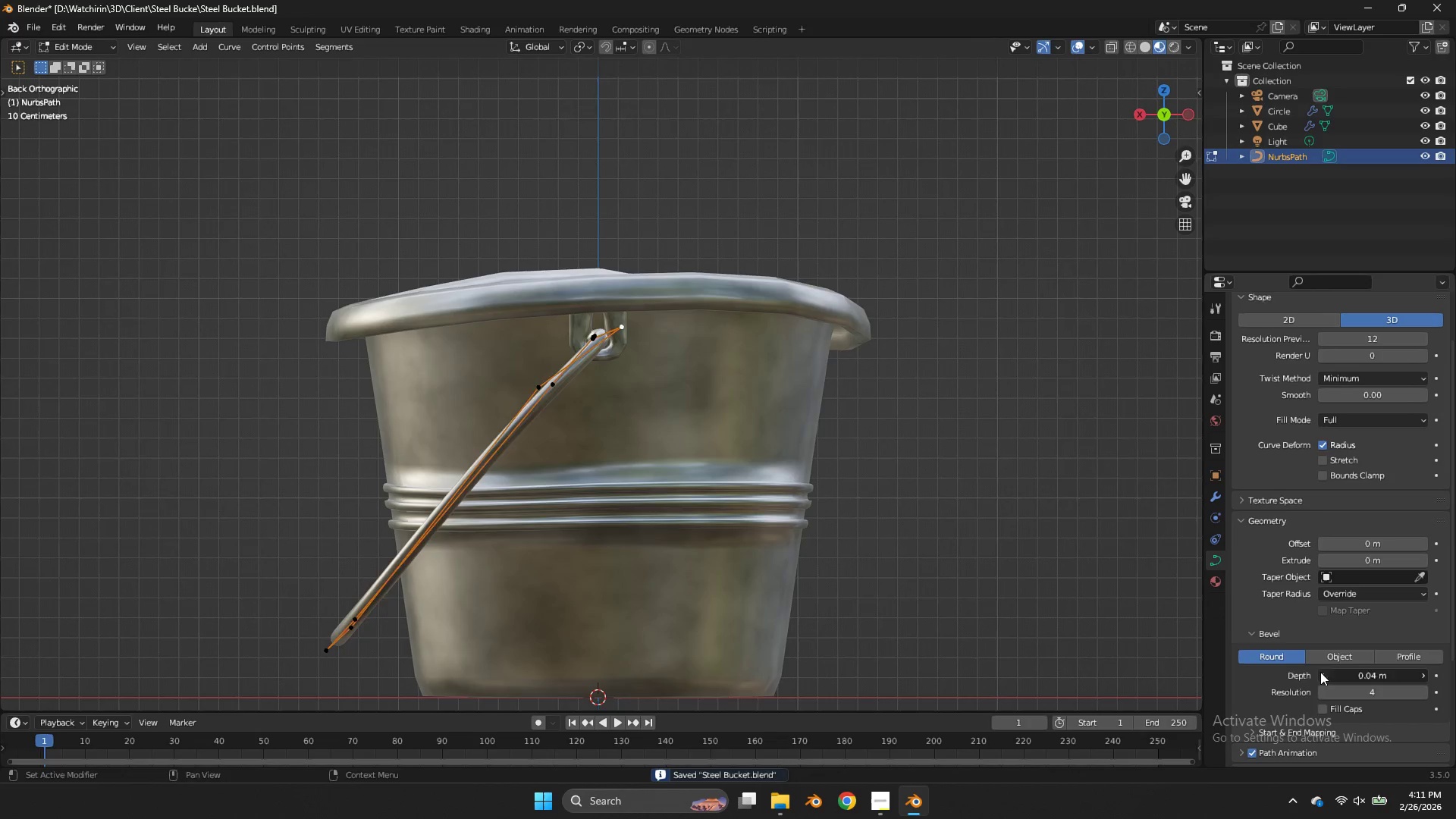 
double_click([961, 416])
 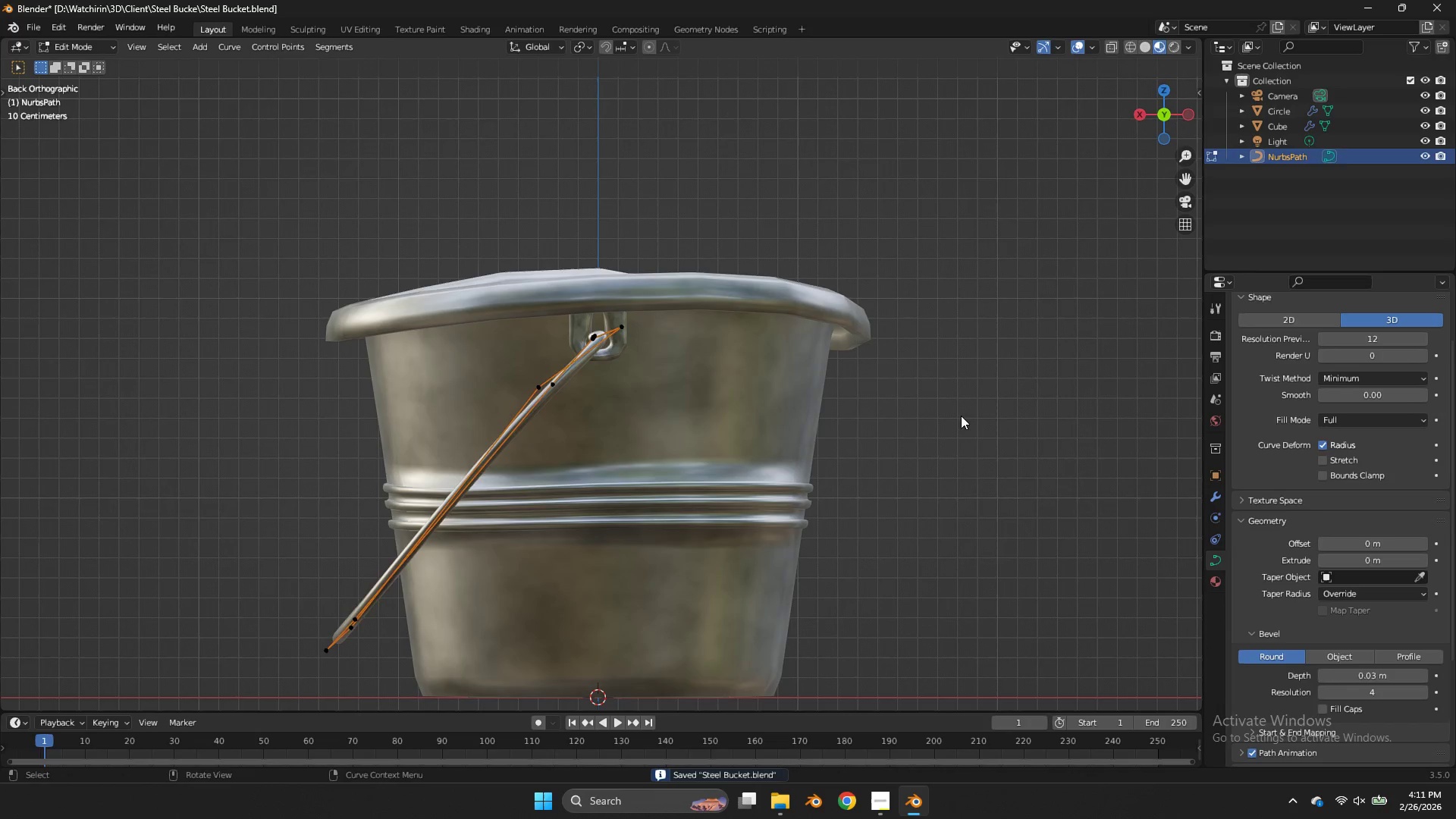 
key(Tab)
 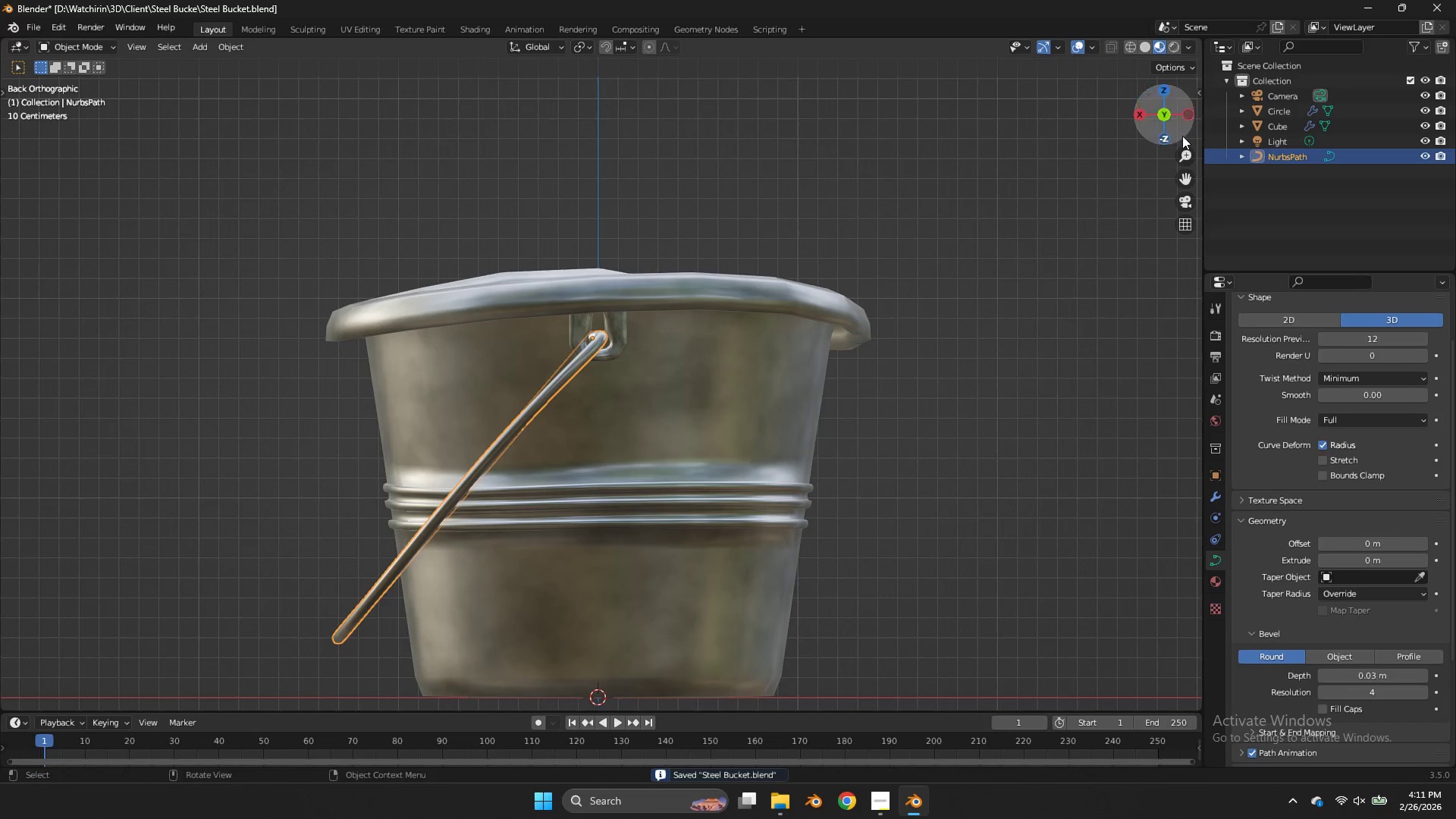 
key(Control+ControlLeft)
 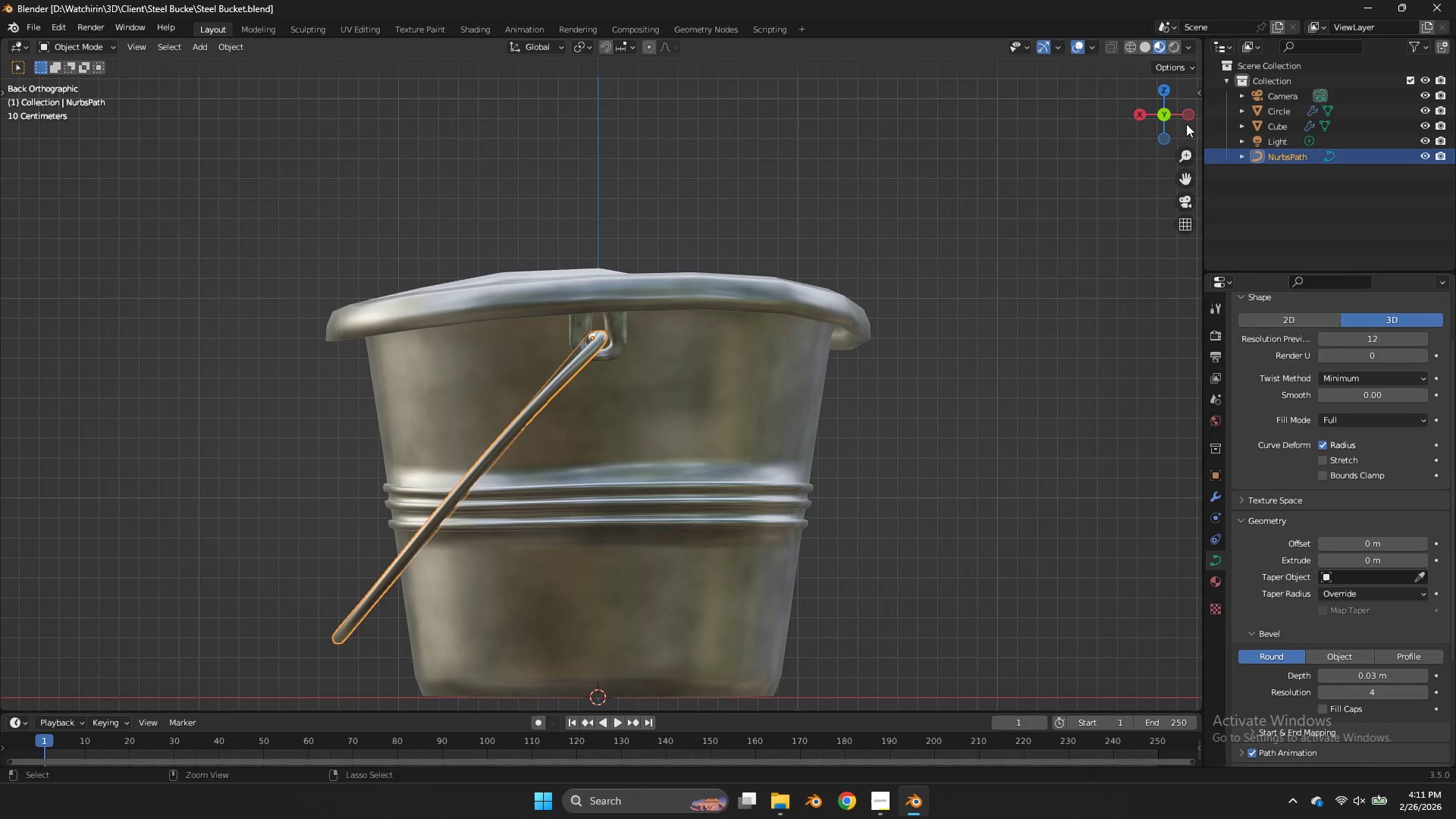 
key(Control+S)
 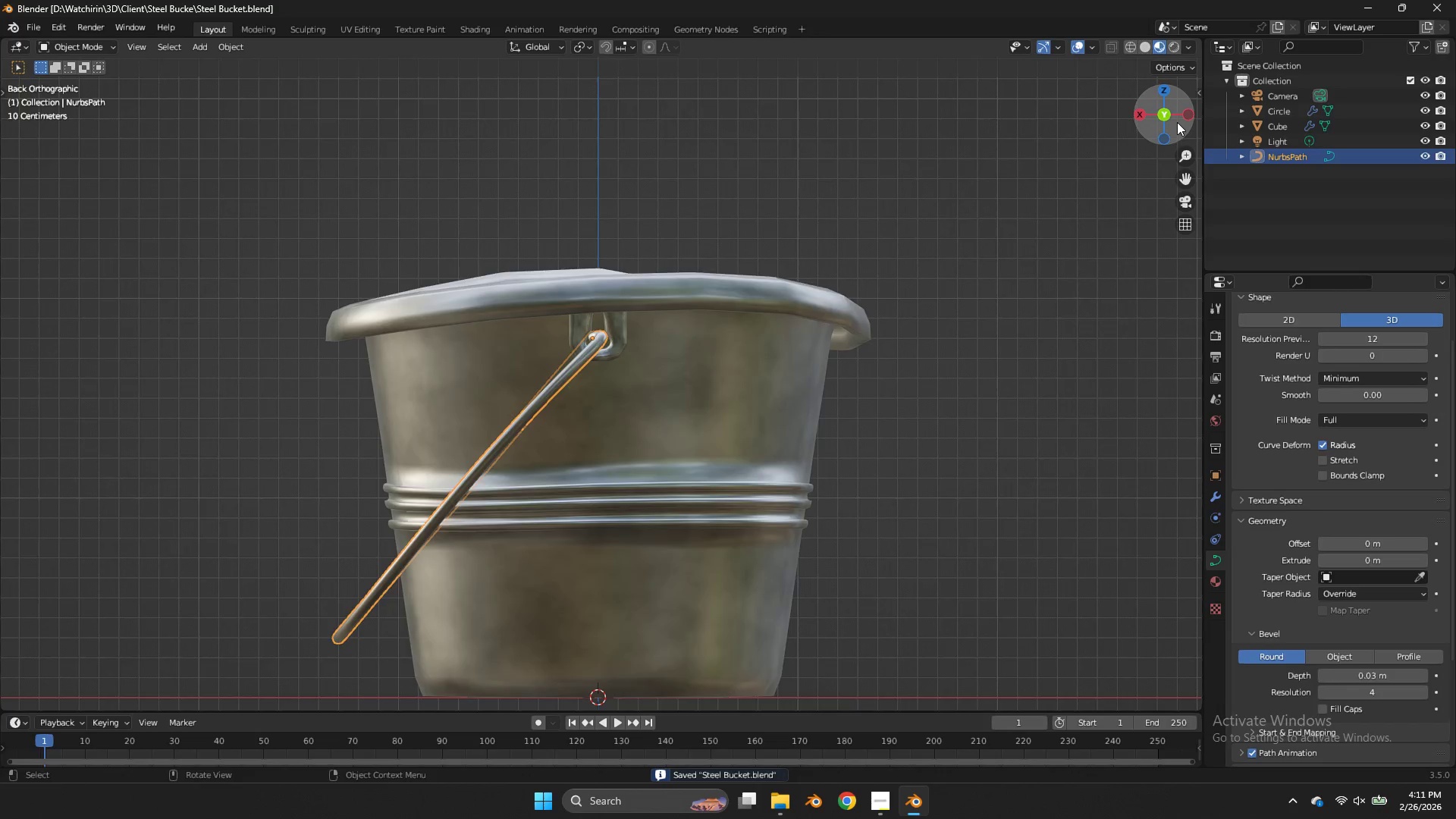 
left_click_drag(start_coordinate=[1174, 122], to_coordinate=[67, 96])
 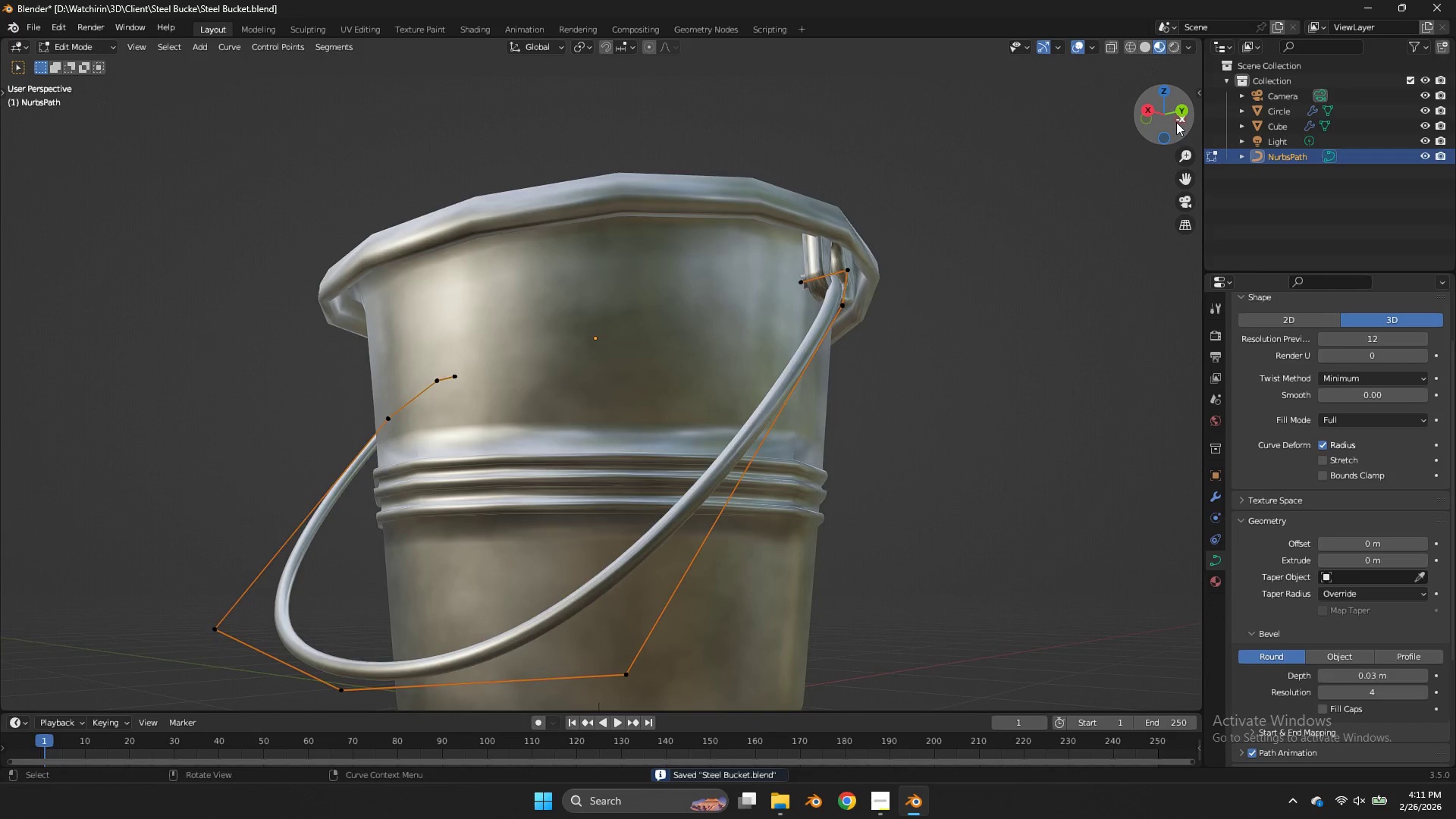 
key(Tab)
type(gg)
 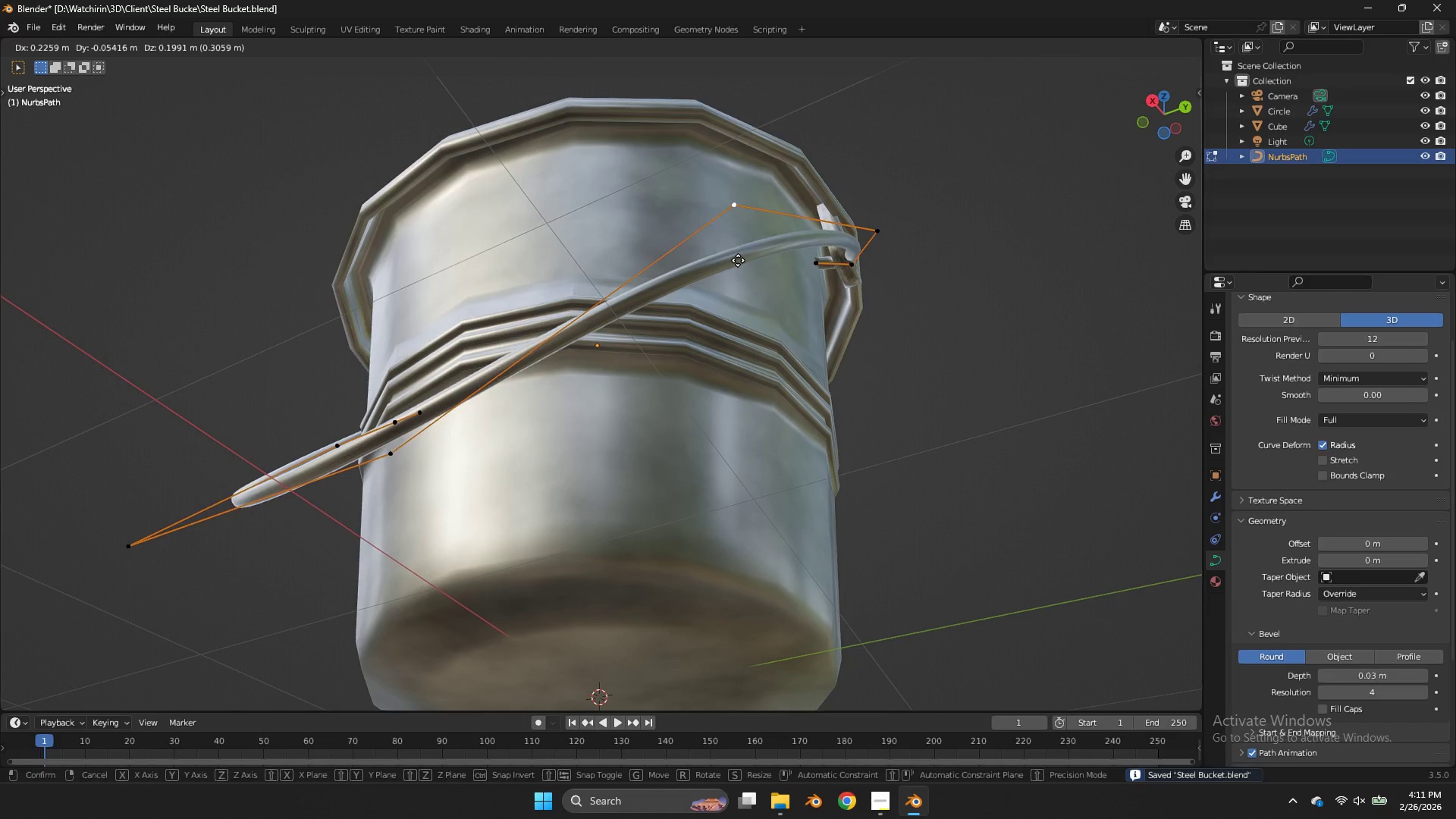 
left_click_drag(start_coordinate=[1173, 122], to_coordinate=[1203, 68])
 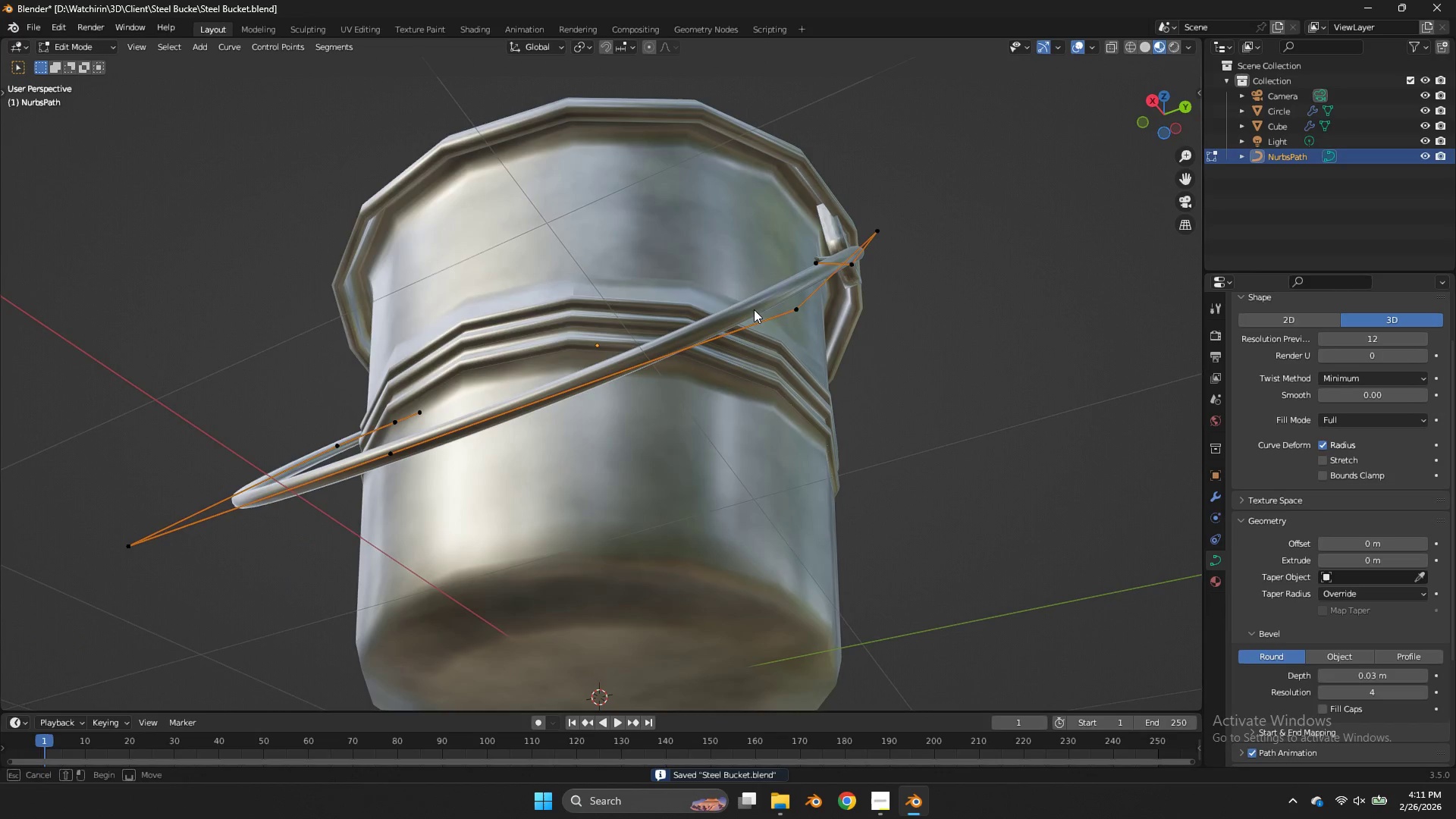 
left_click_drag(start_coordinate=[751, 309], to_coordinate=[761, 314])
 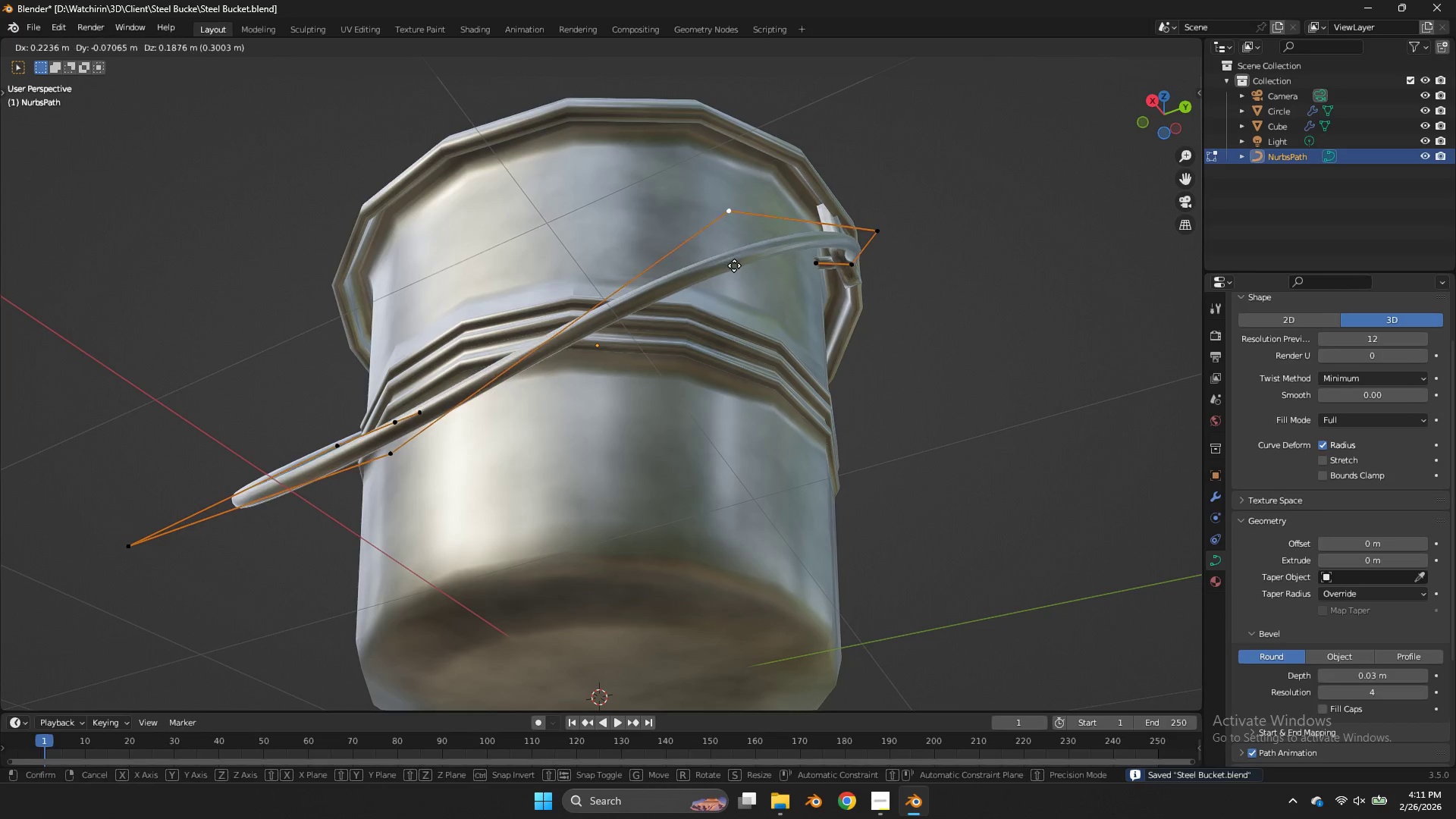 
left_click([738, 261])
 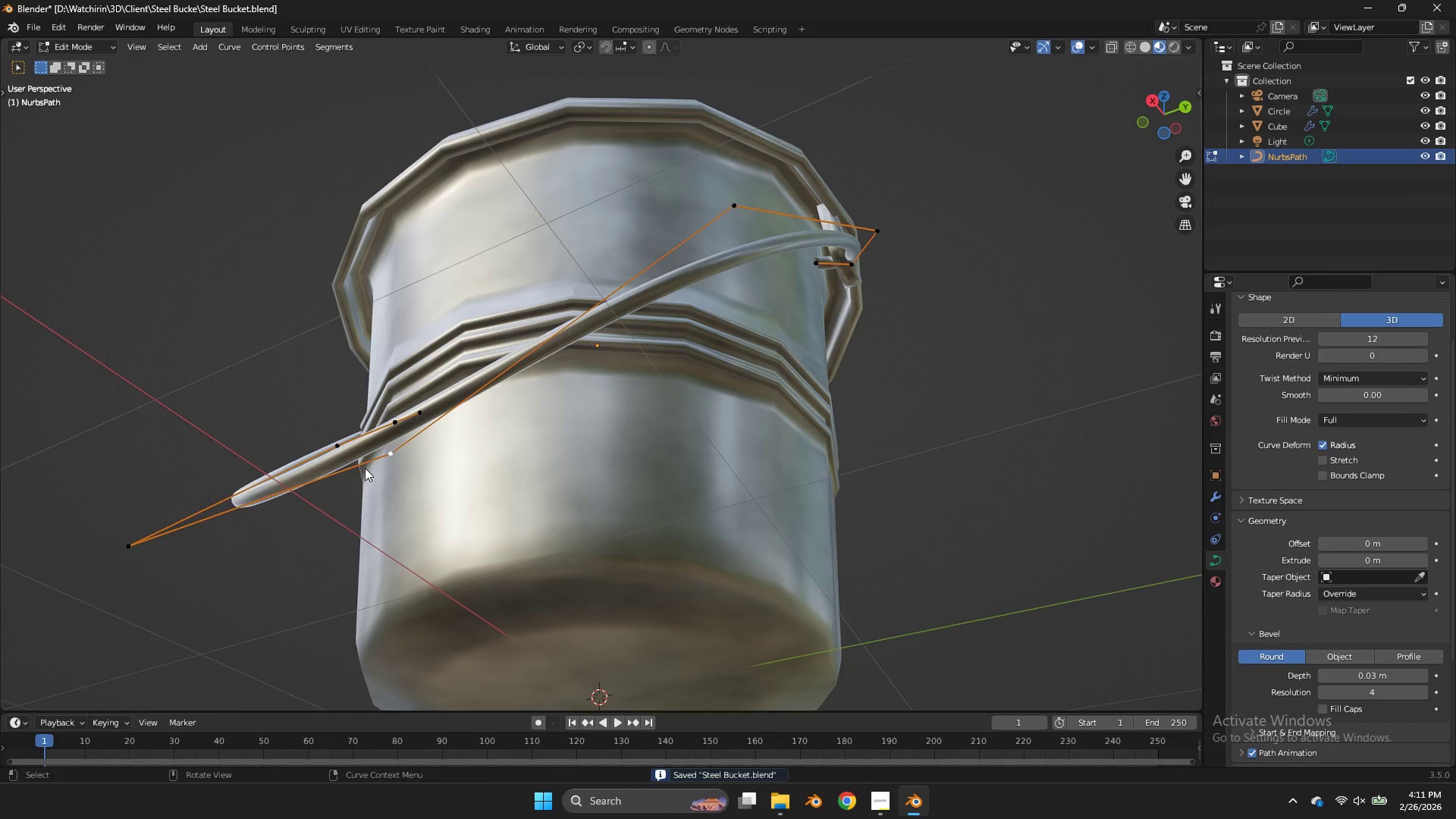 
type(ggg)
 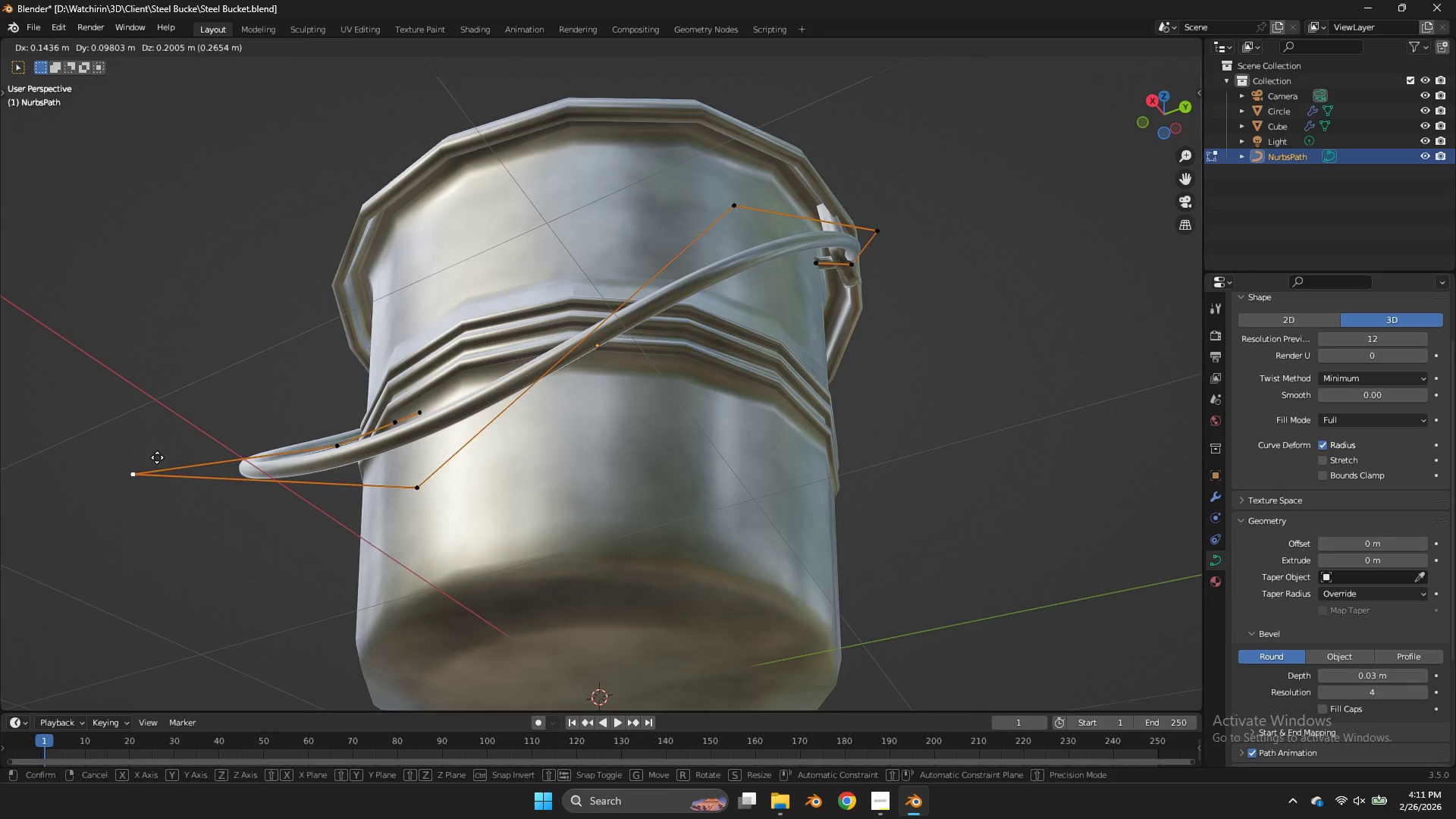 
left_click([157, 457])
 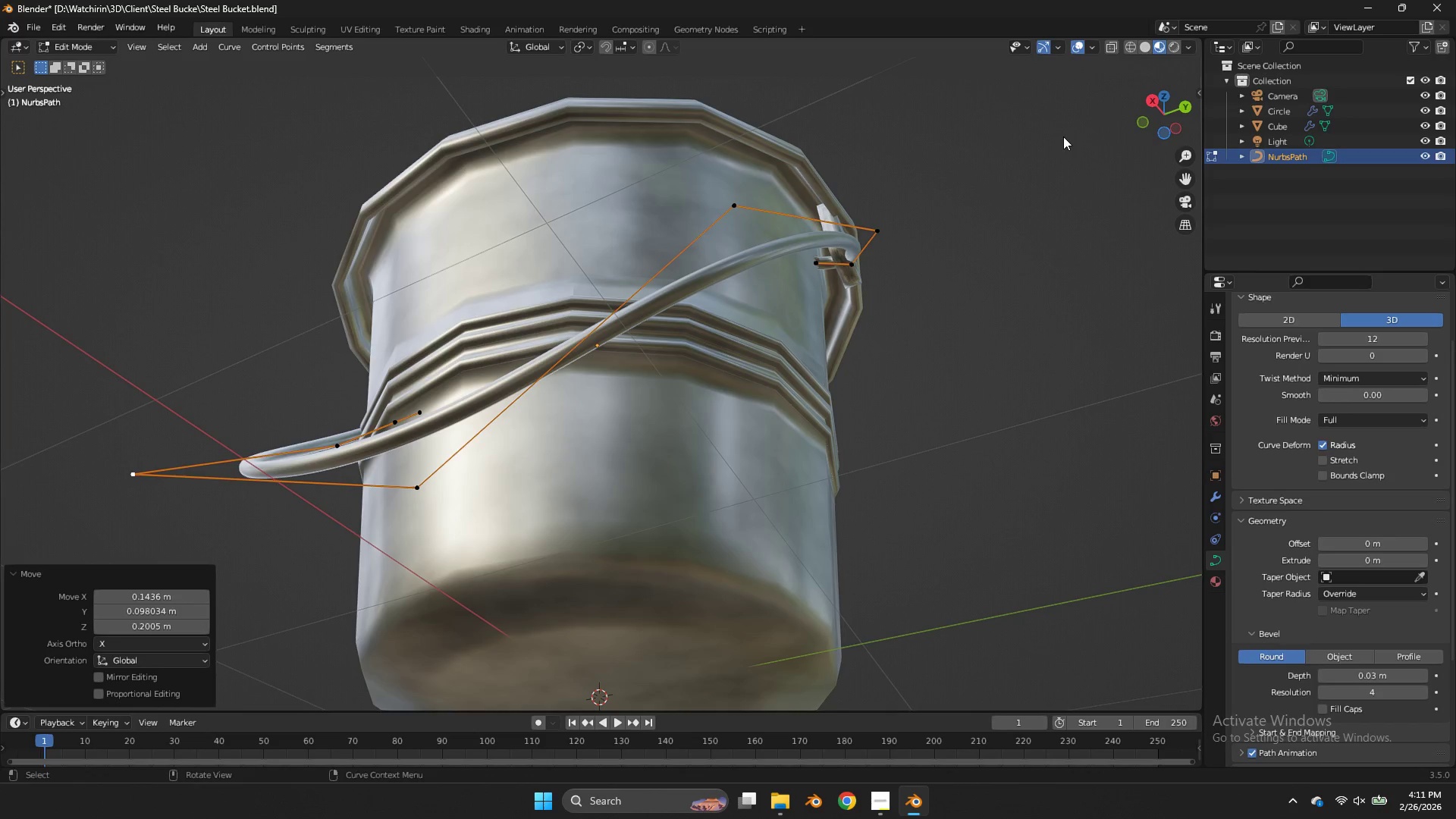 
key(Control+S)
 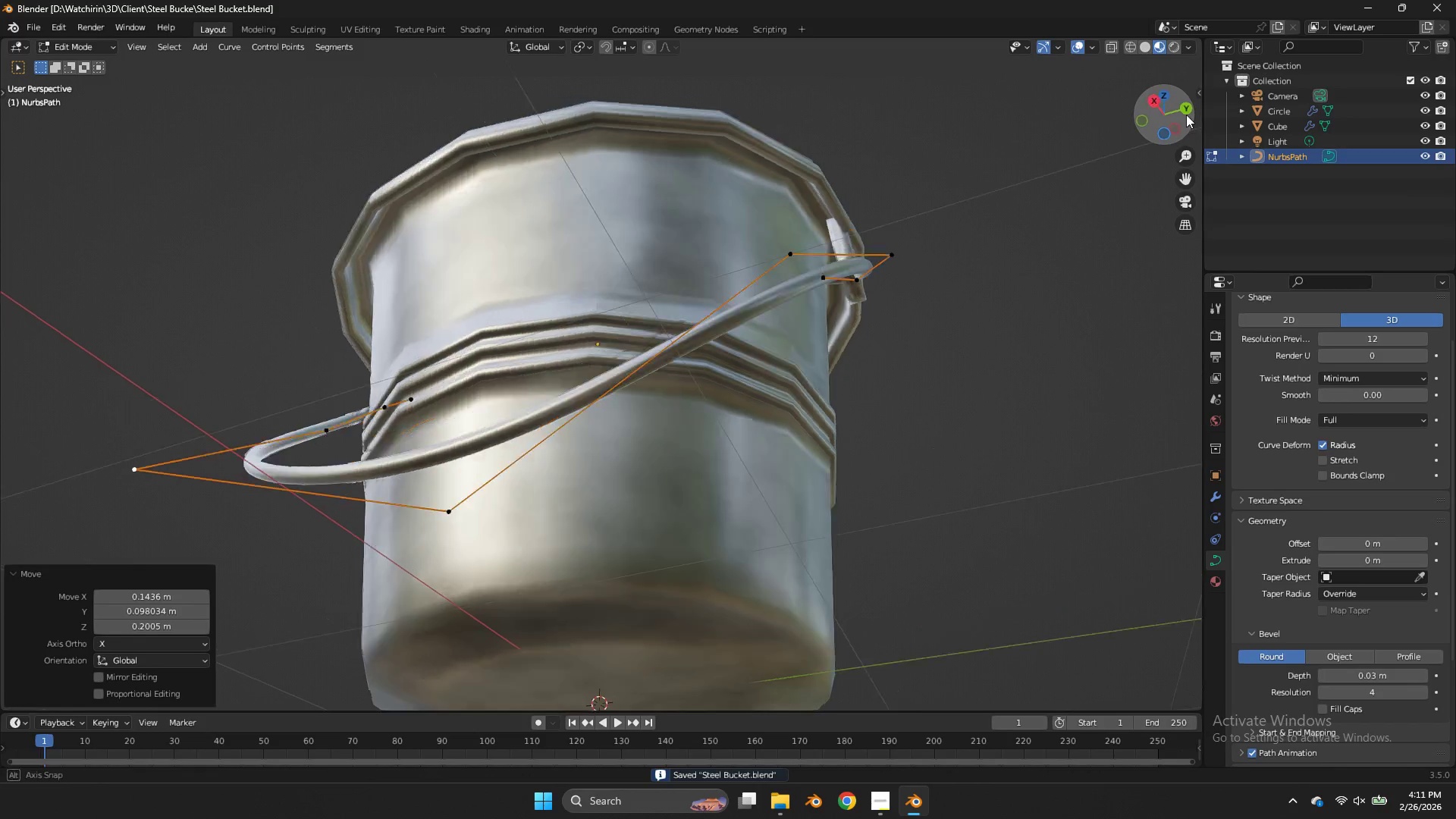 
left_click_drag(start_coordinate=[1162, 101], to_coordinate=[176, 211])
 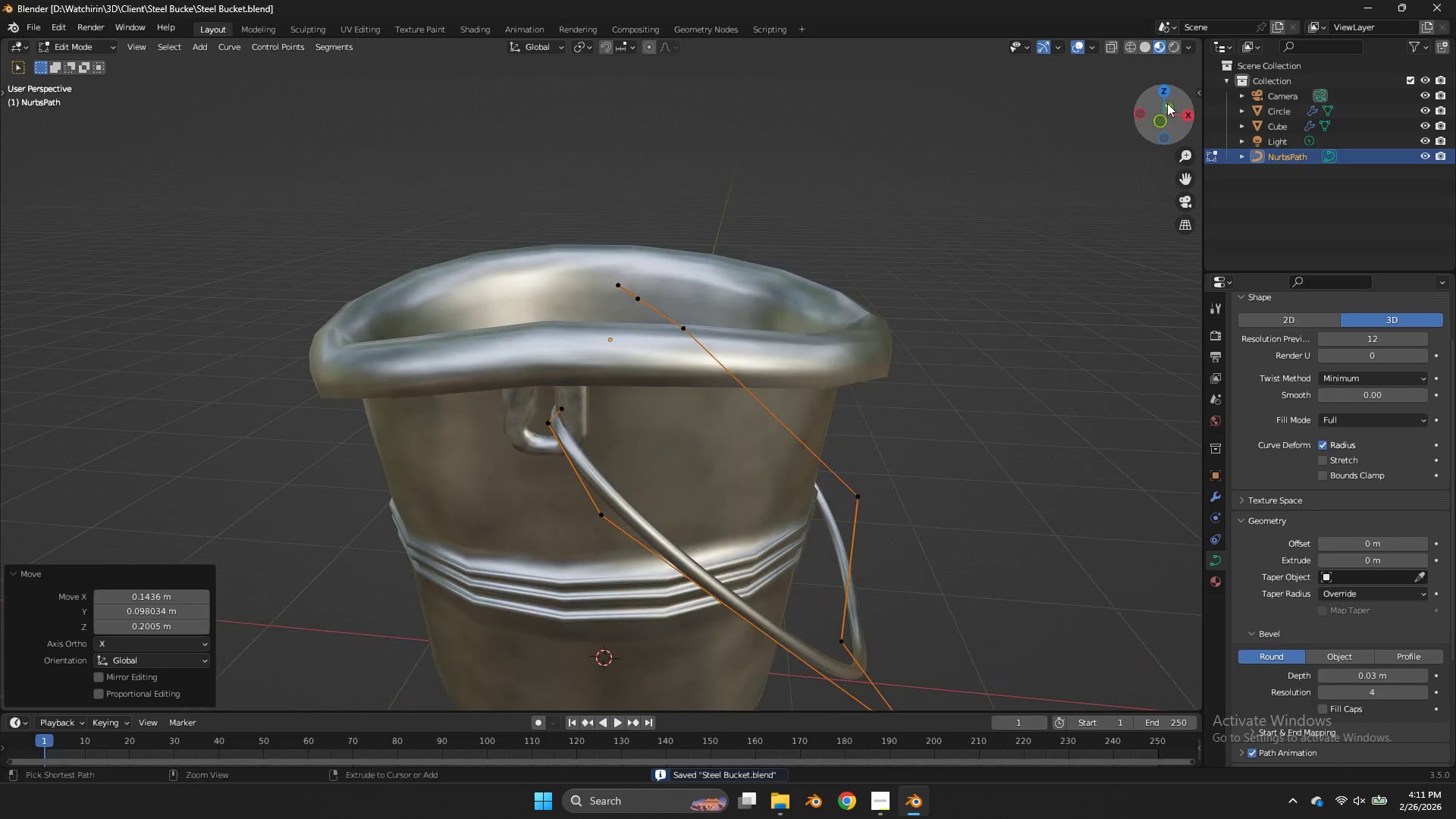 
key(Control+ControlLeft)
 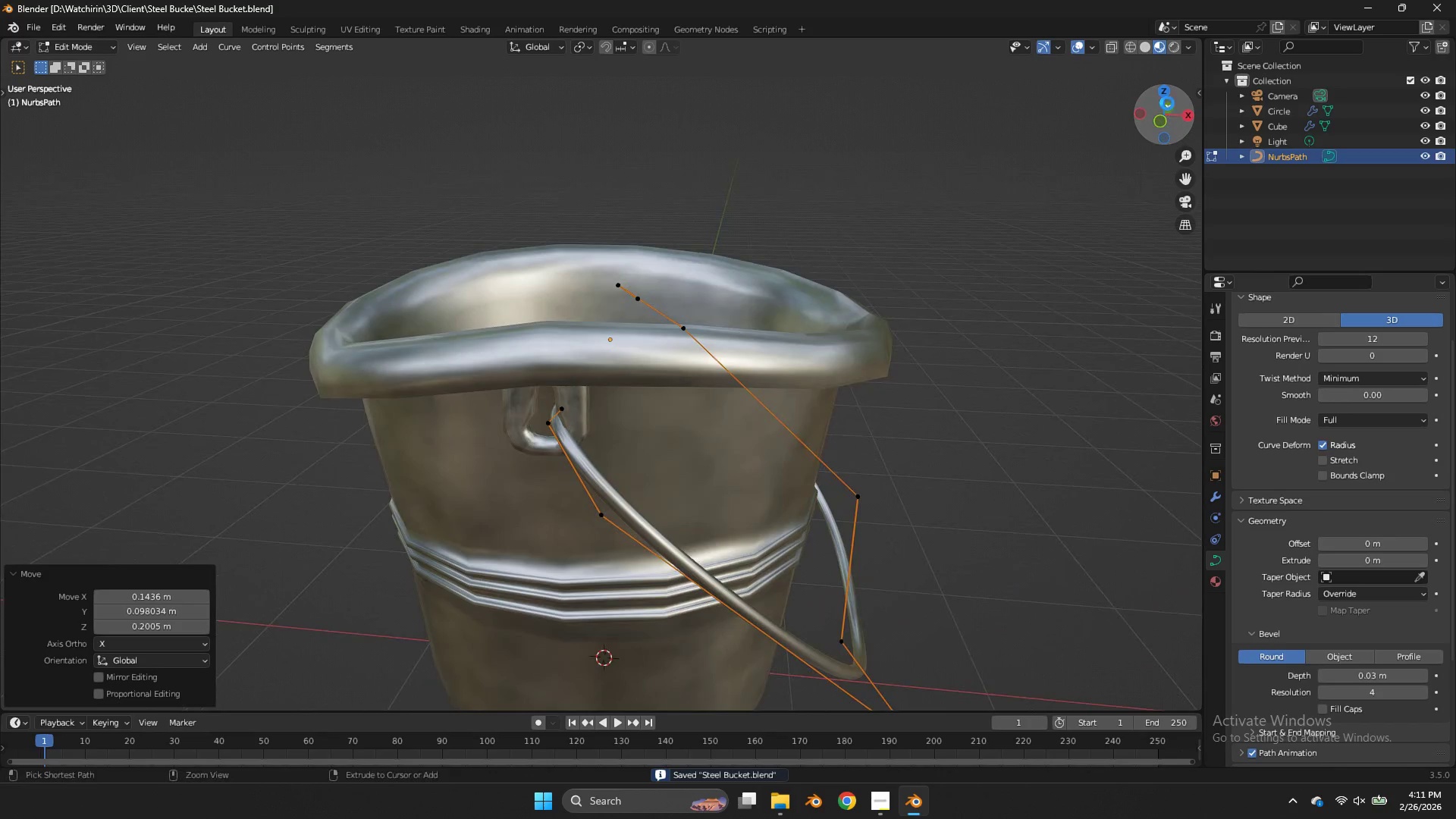 
key(Control+S)
 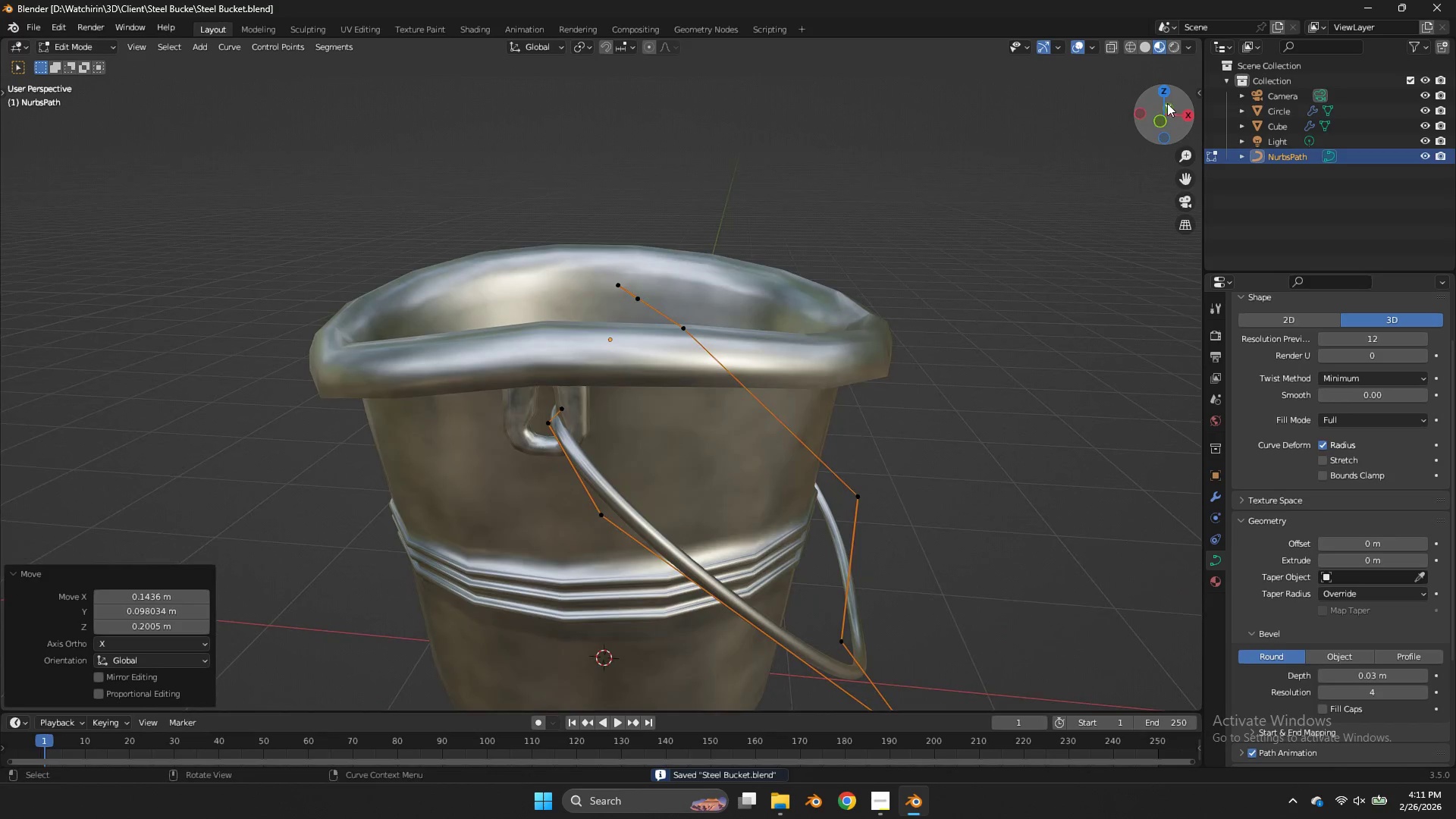 
left_click_drag(start_coordinate=[1167, 103], to_coordinate=[1175, 111])
 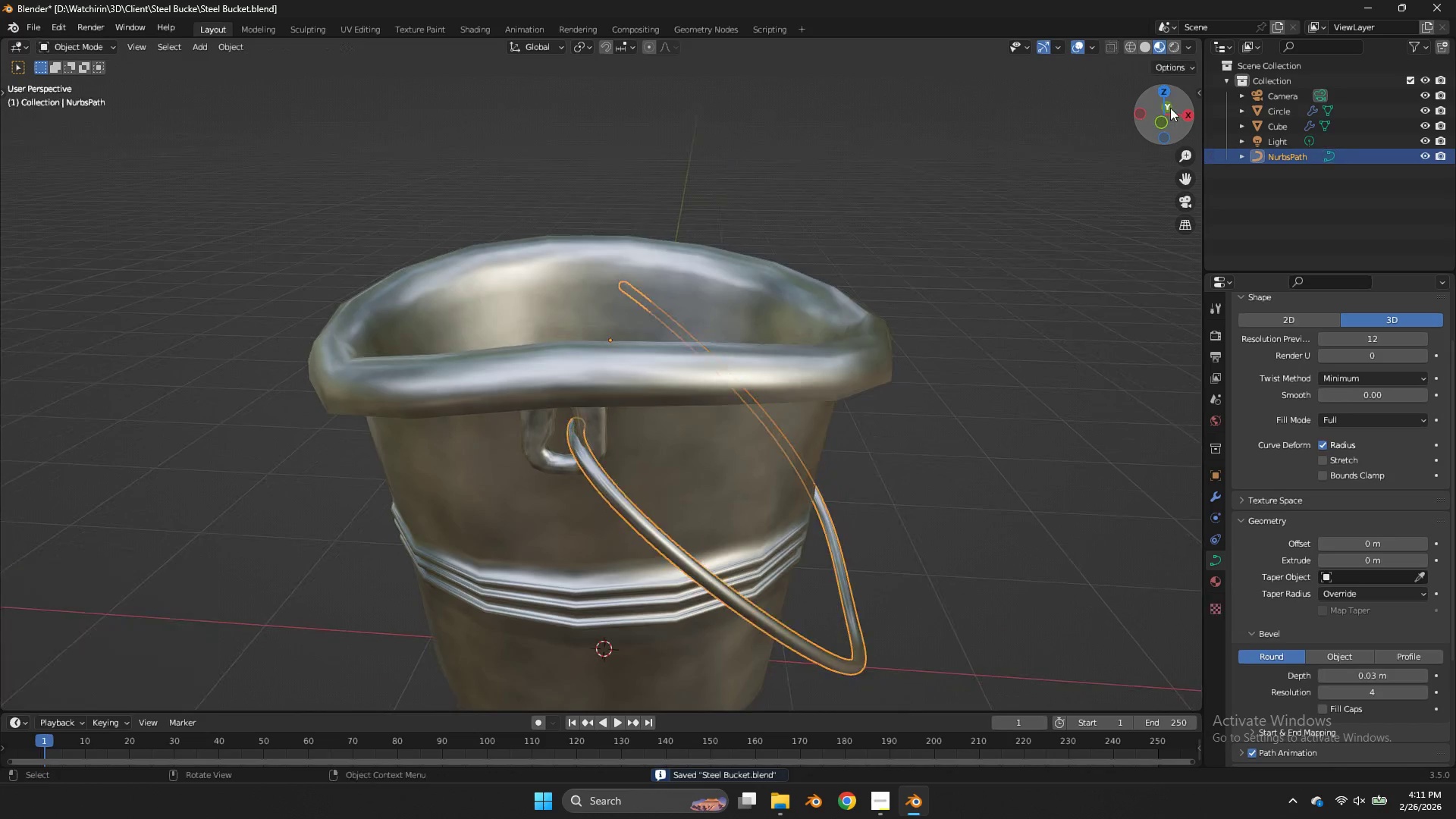 
key(Tab)
 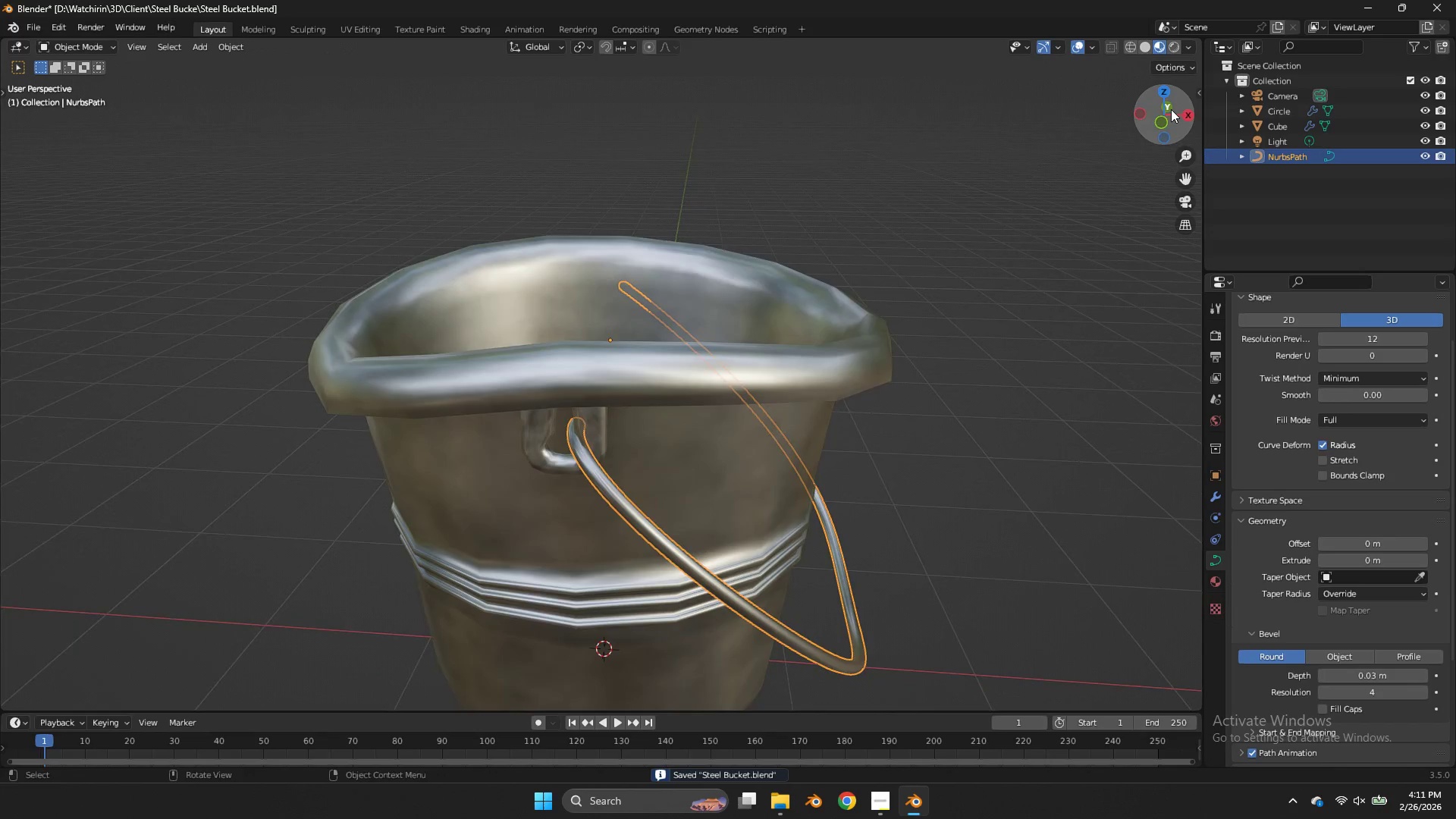 
left_click_drag(start_coordinate=[1170, 108], to_coordinate=[1012, 93])
 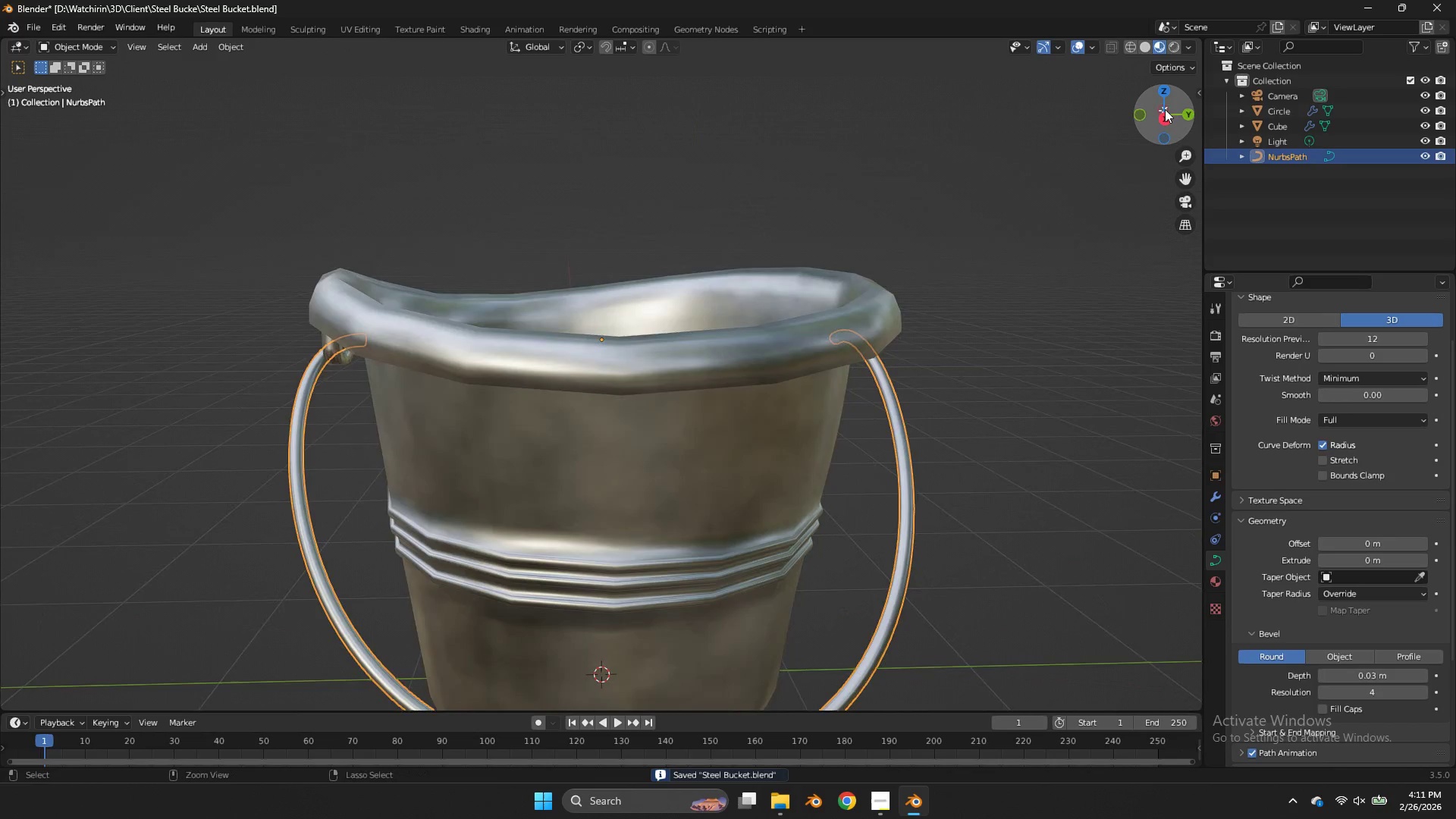 
key(Control+ControlLeft)
 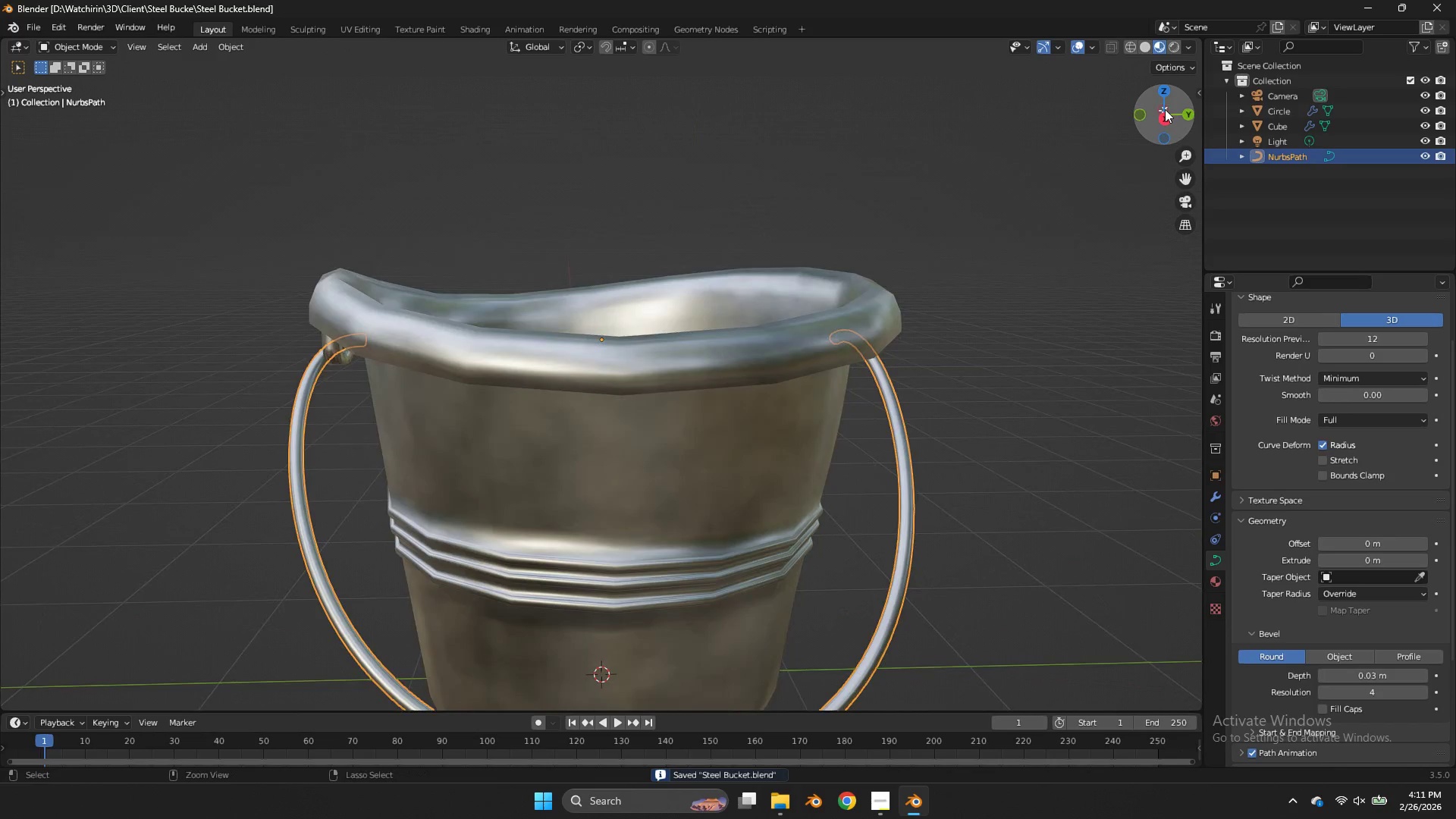 
key(Control+S)
 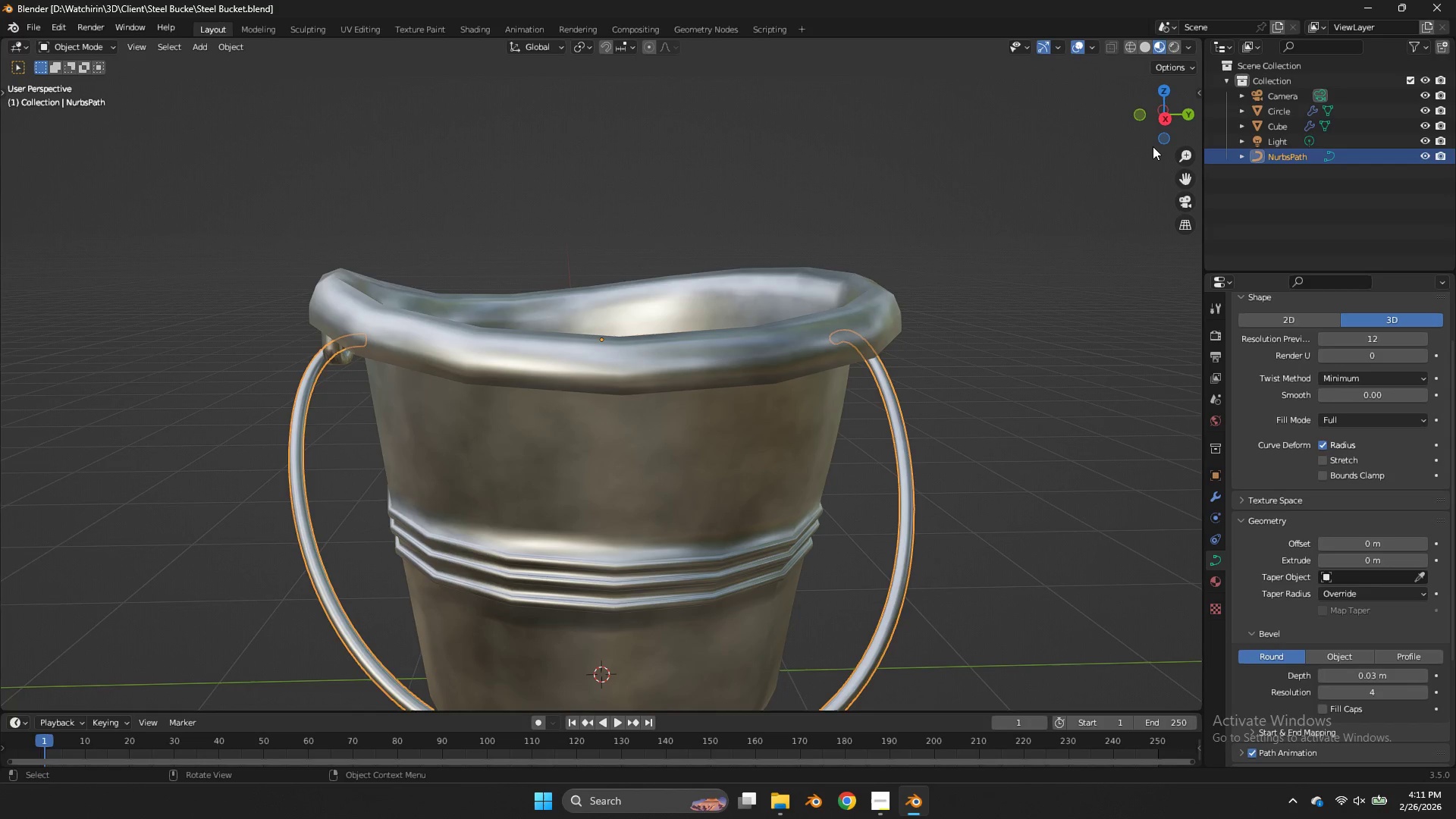 
wait(13.64)
 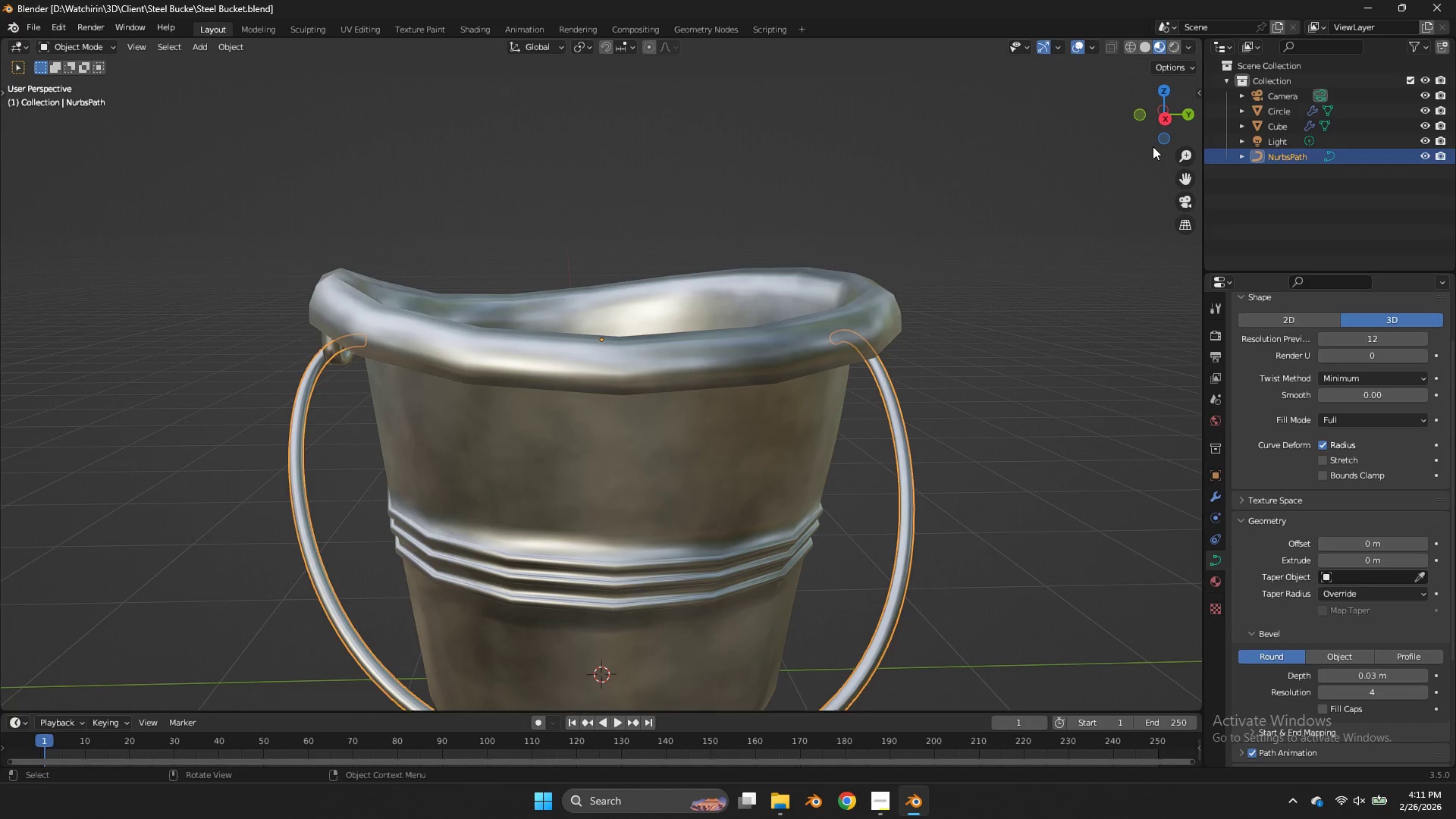 
key(Control+S)
 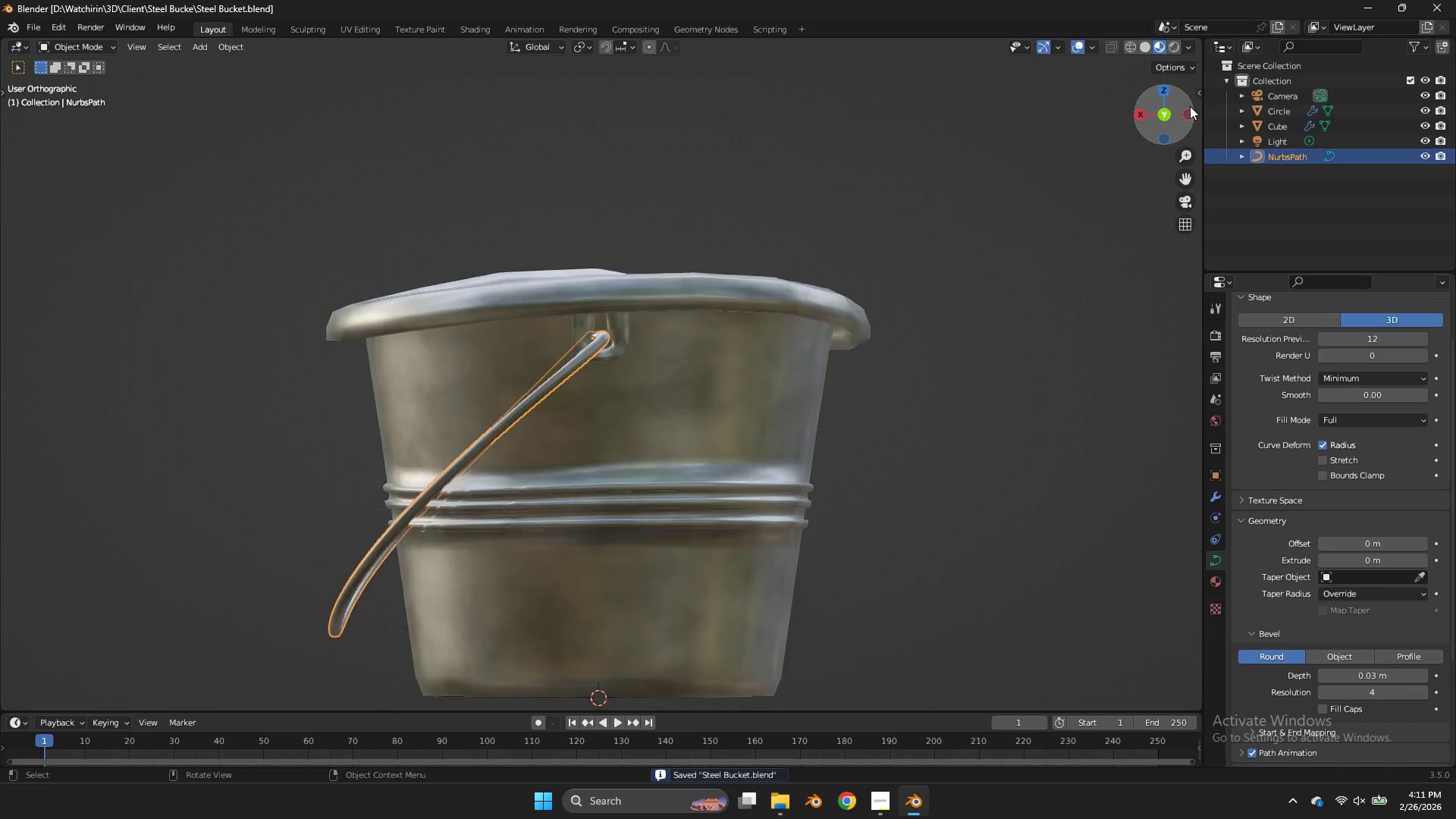 
key(Alt+AltLeft)
 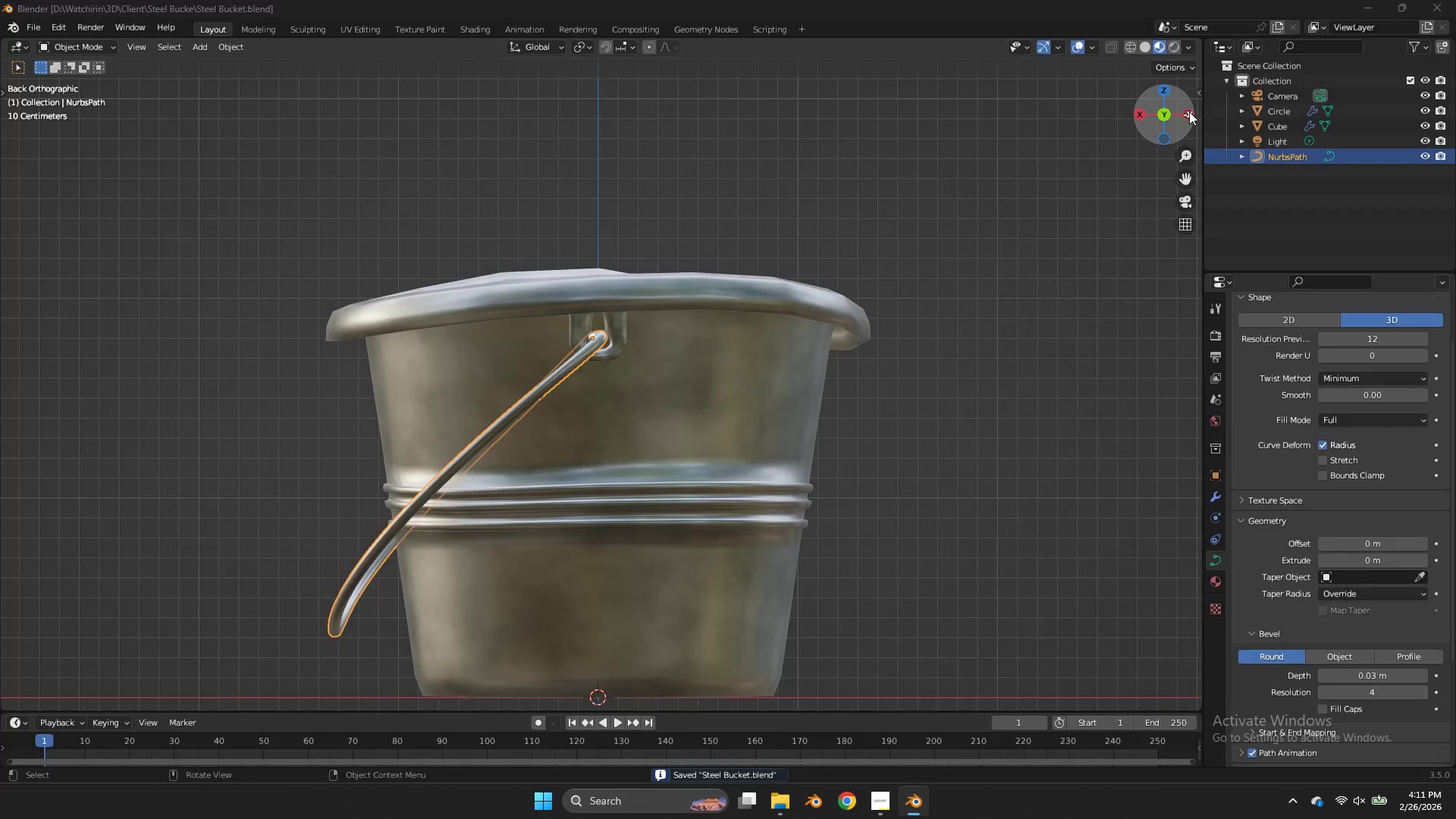 
key(Alt+Tab)